 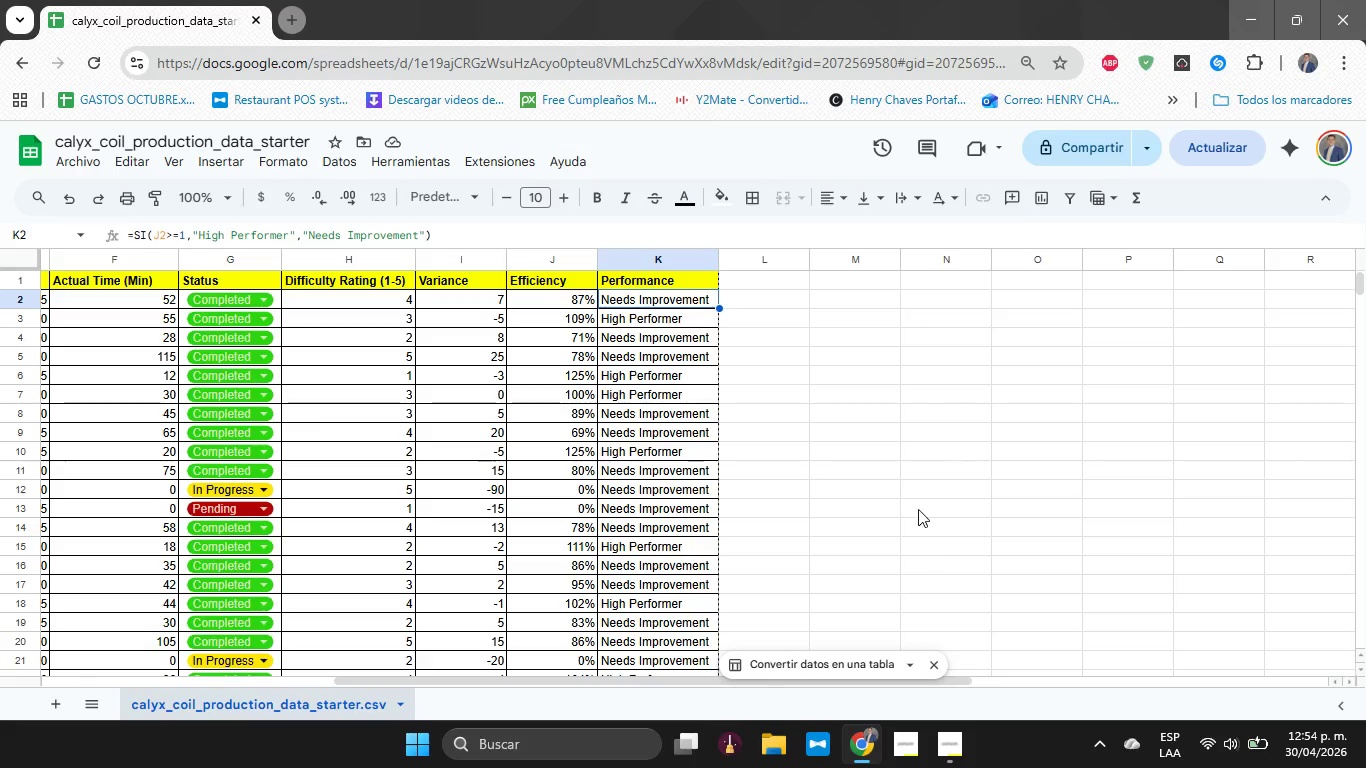 
scroll: coordinate [878, 470], scroll_direction: up, amount: 5.0
 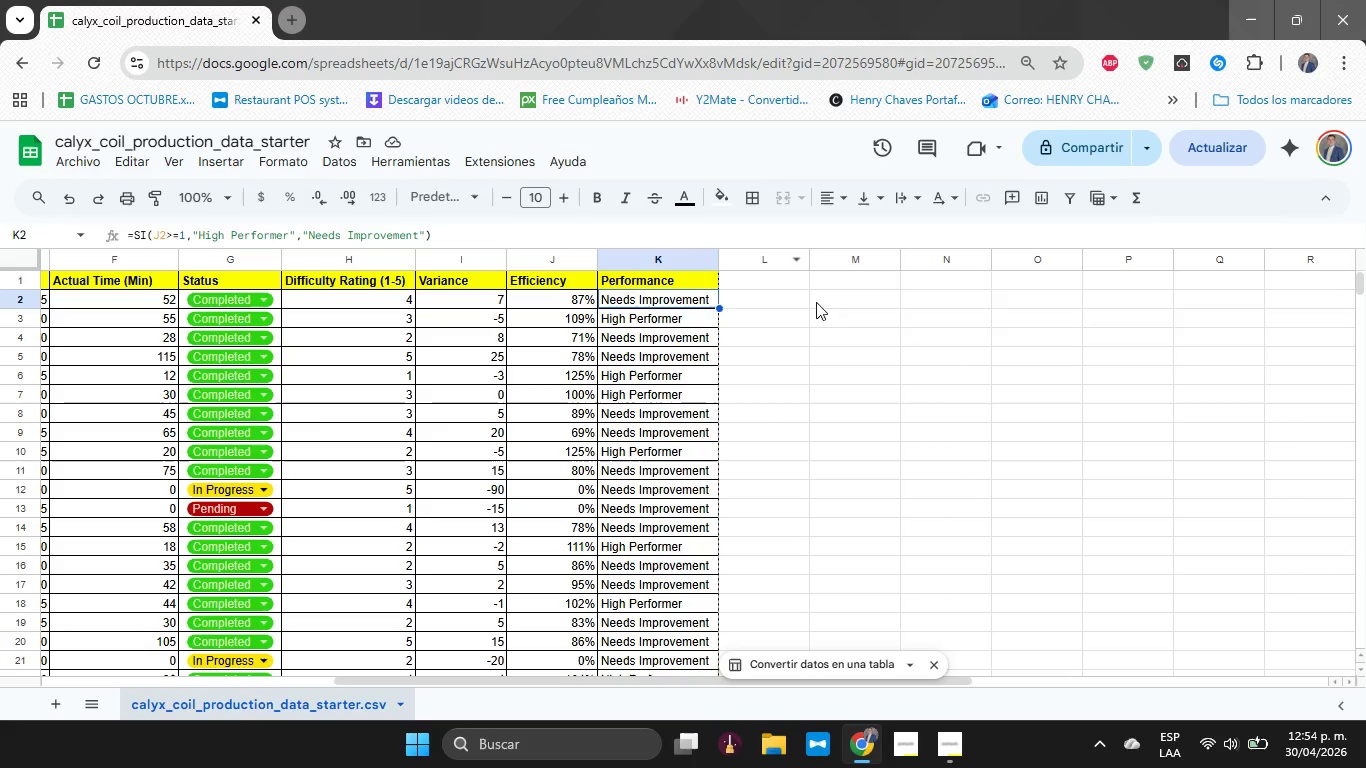 
left_click([759, 277])
 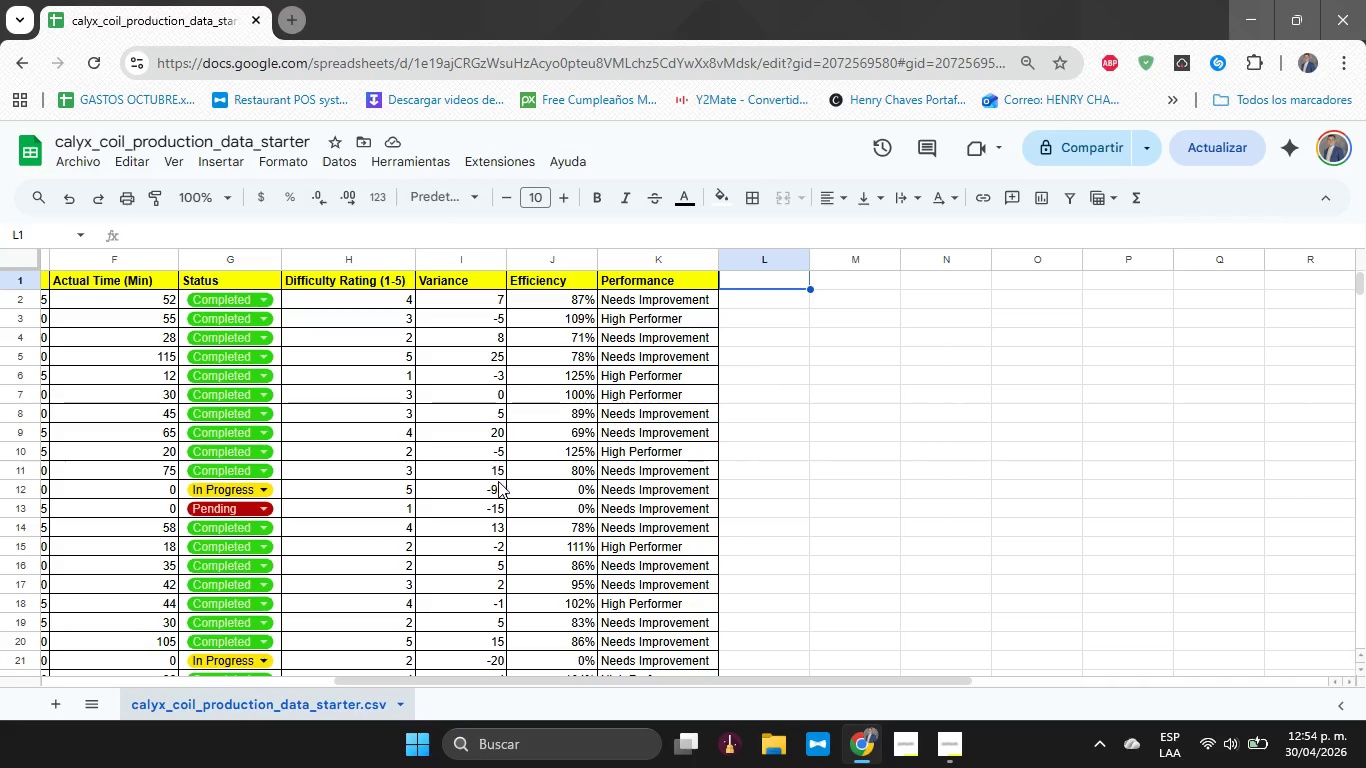 
wait(20.01)
 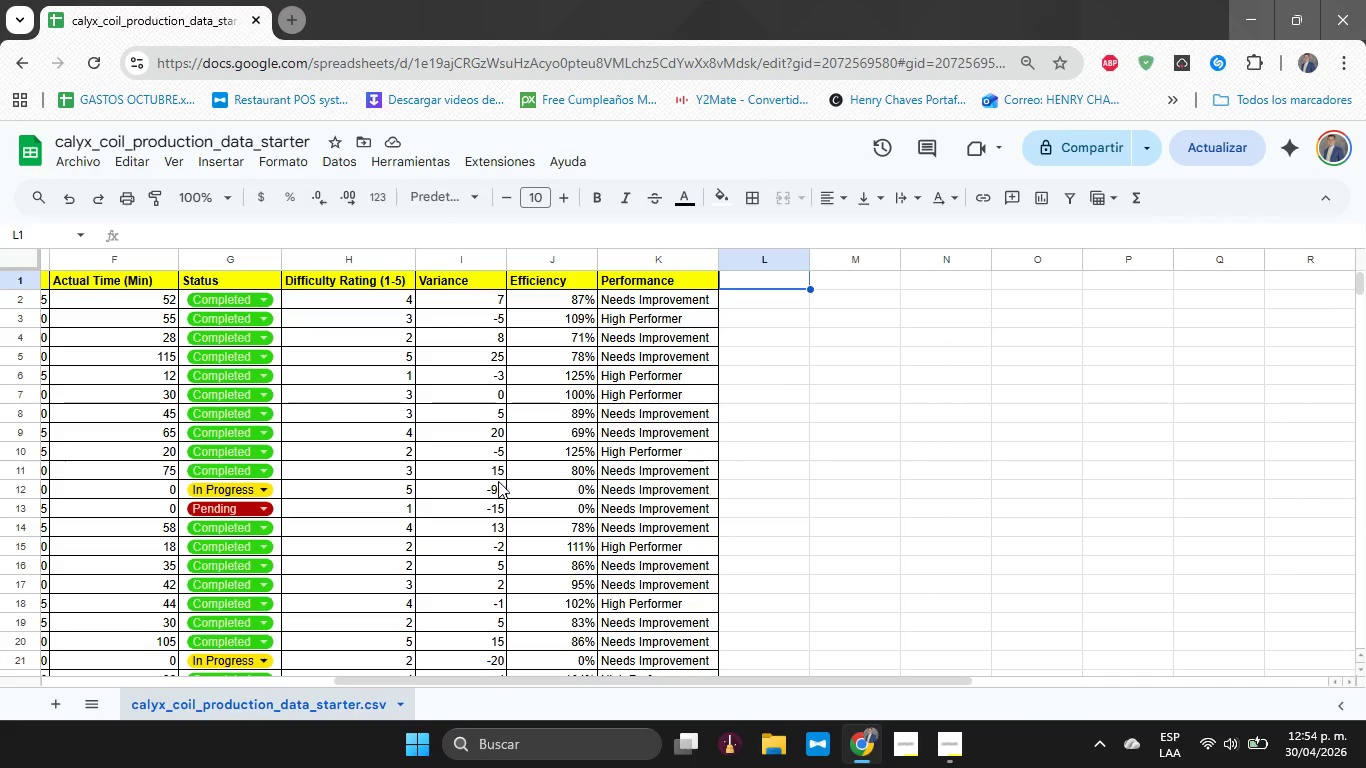 
double_click([209, 710])
 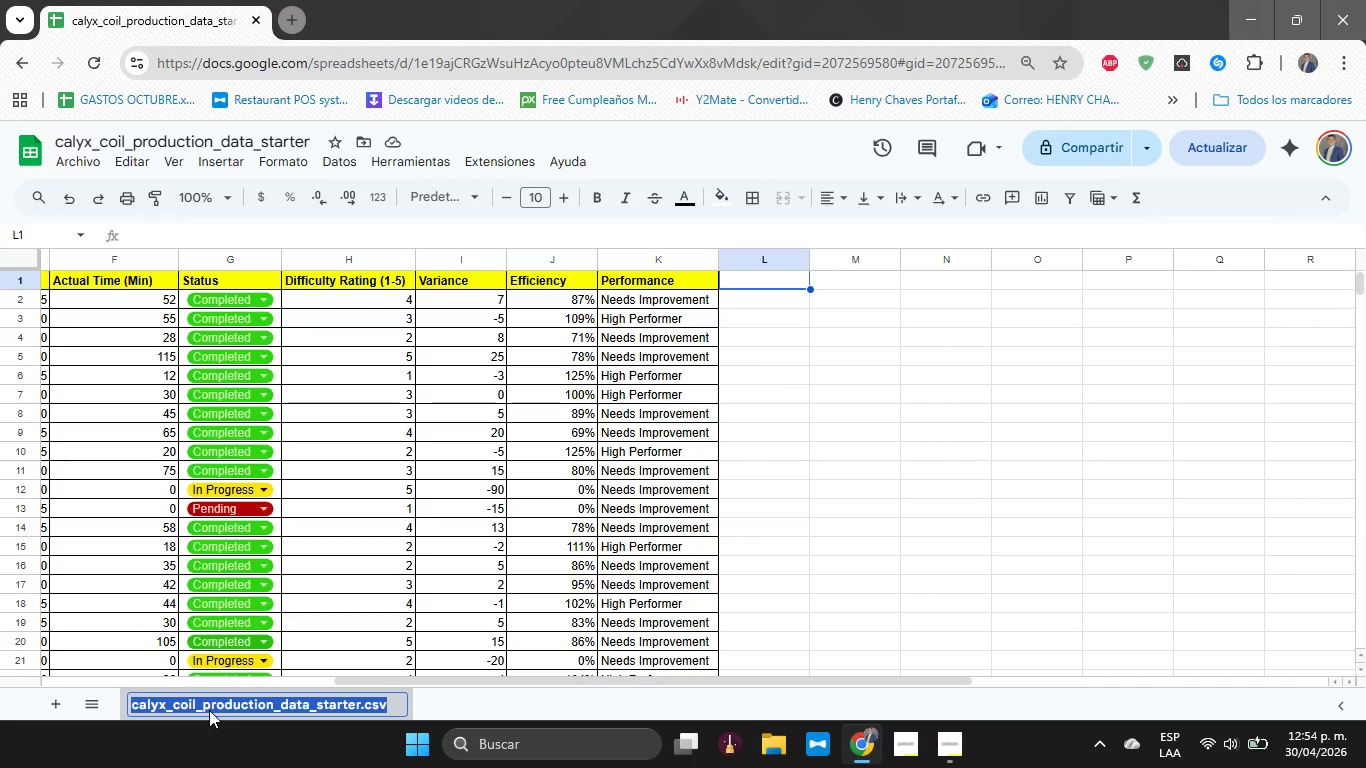 
type(Registro)
 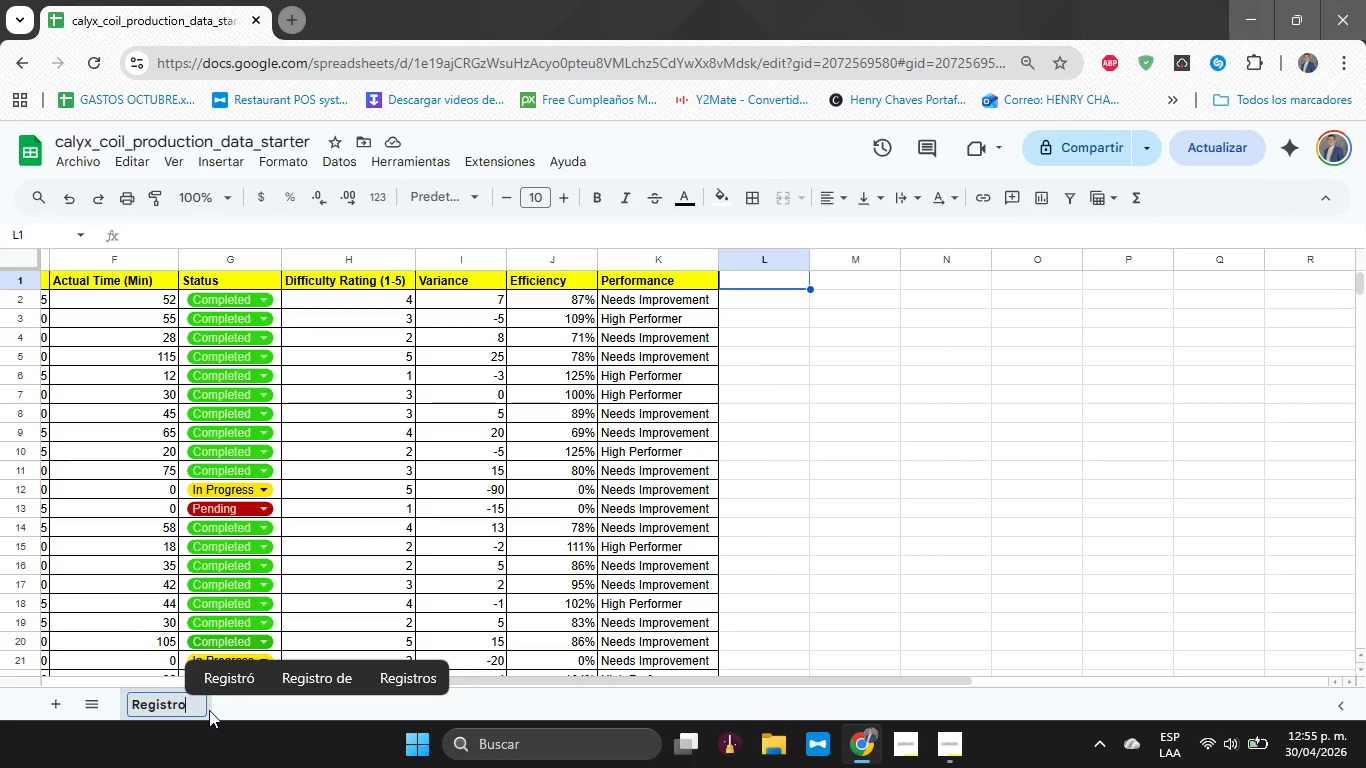 
wait(5.86)
 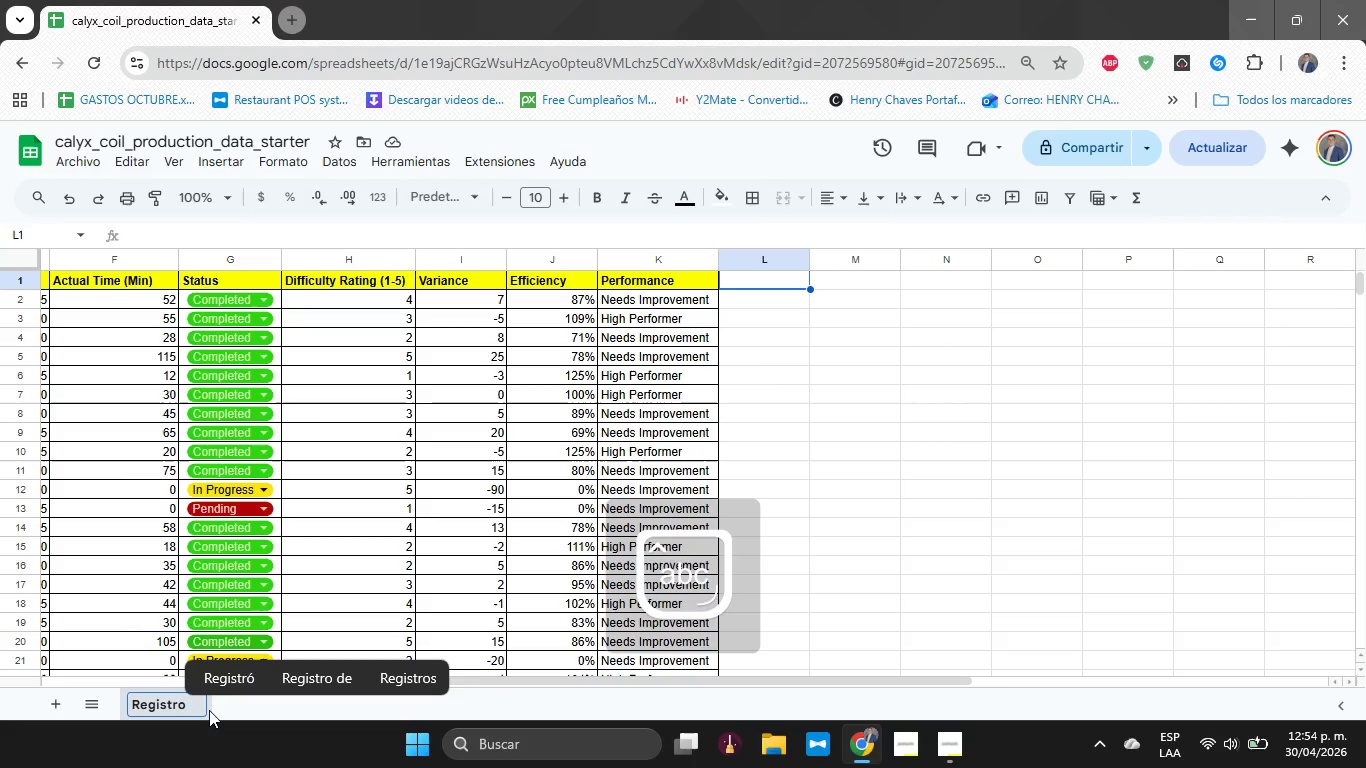 
left_click([779, 320])
 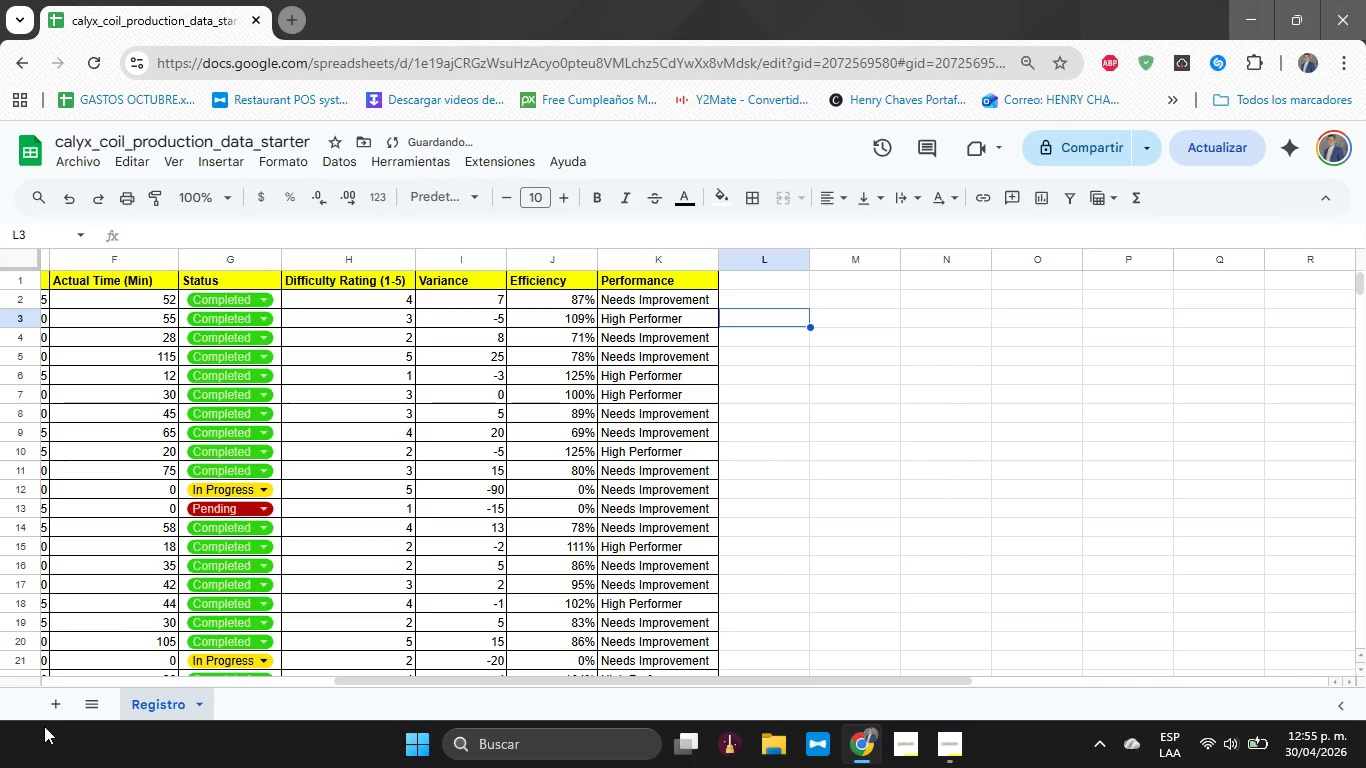 
left_click([52, 705])
 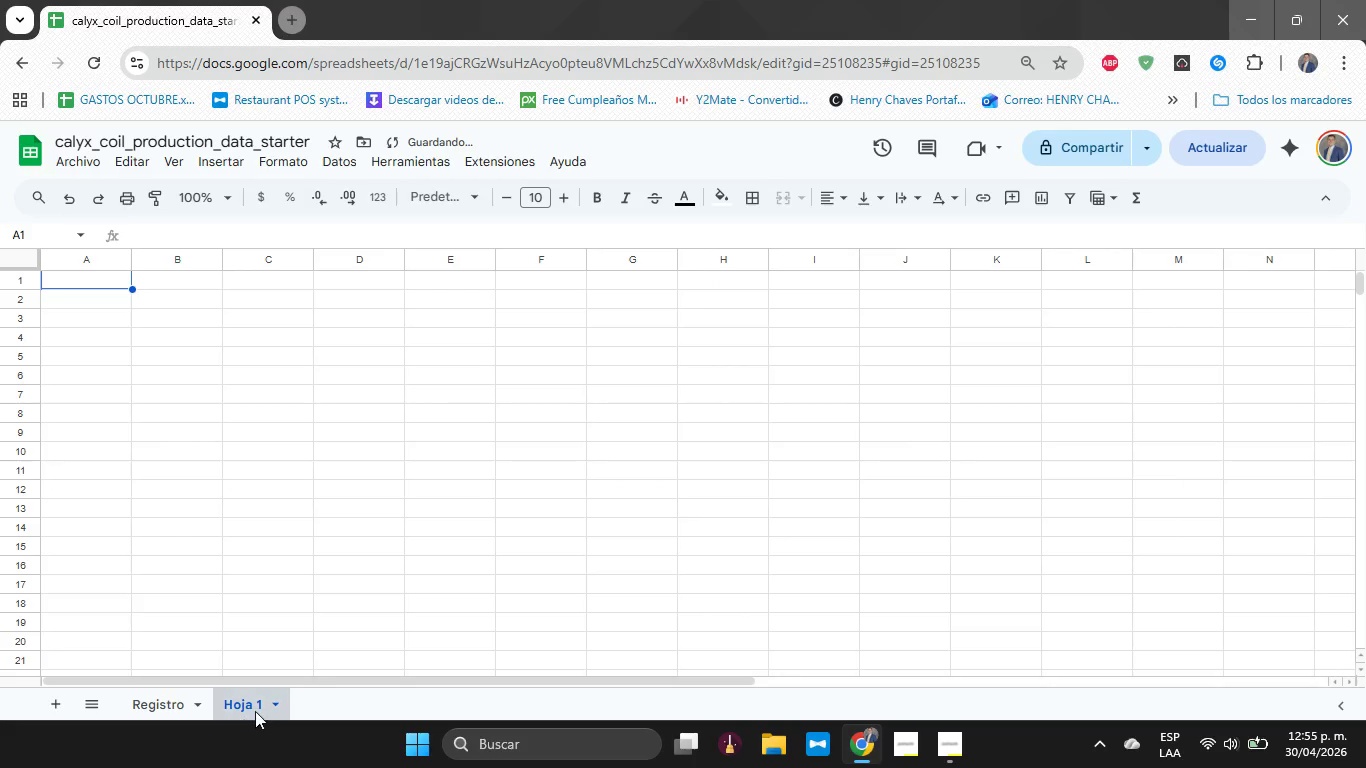 
double_click([255, 711])
 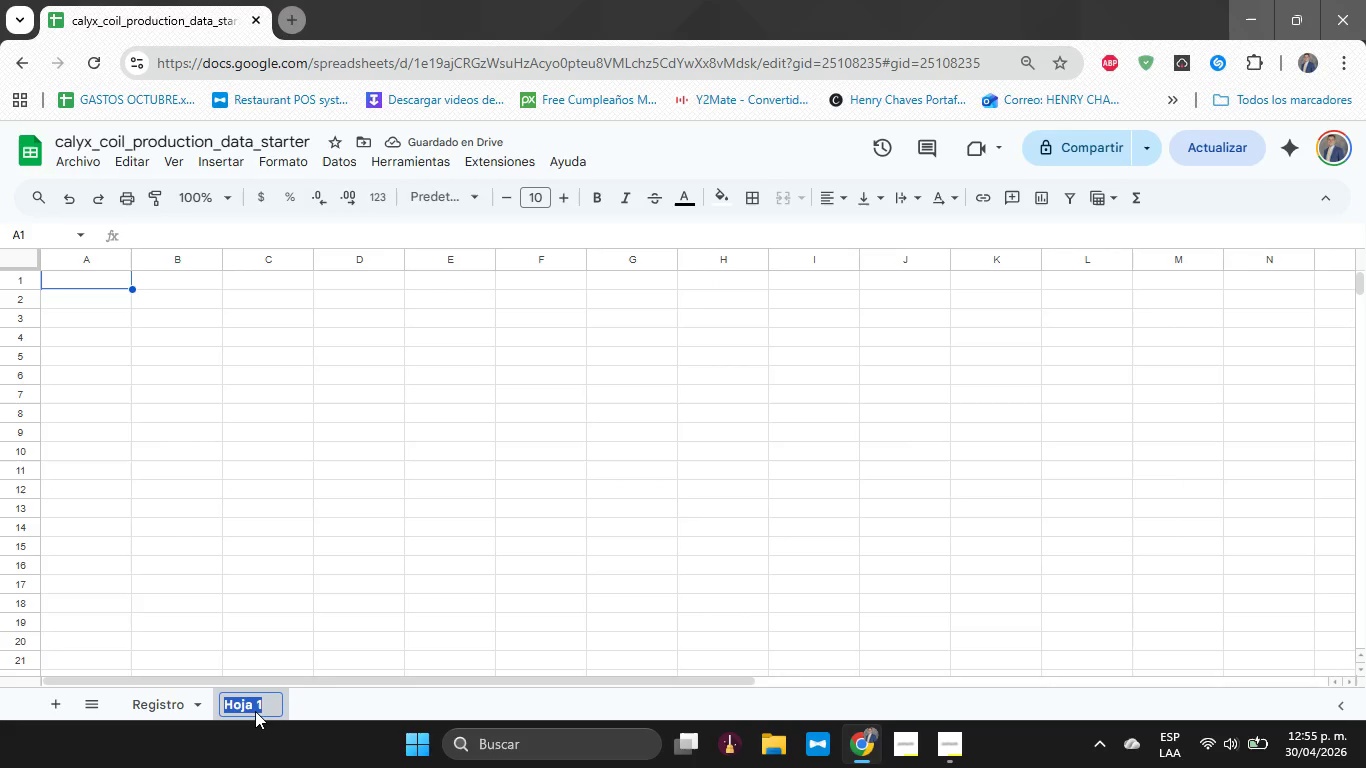 
type(Dashborar)
key(Backspace)
key(Backspace)
type(ar)
key(Backspace)
key(Backspace)
key(Backspace)
type(ard )
key(Backspace)
 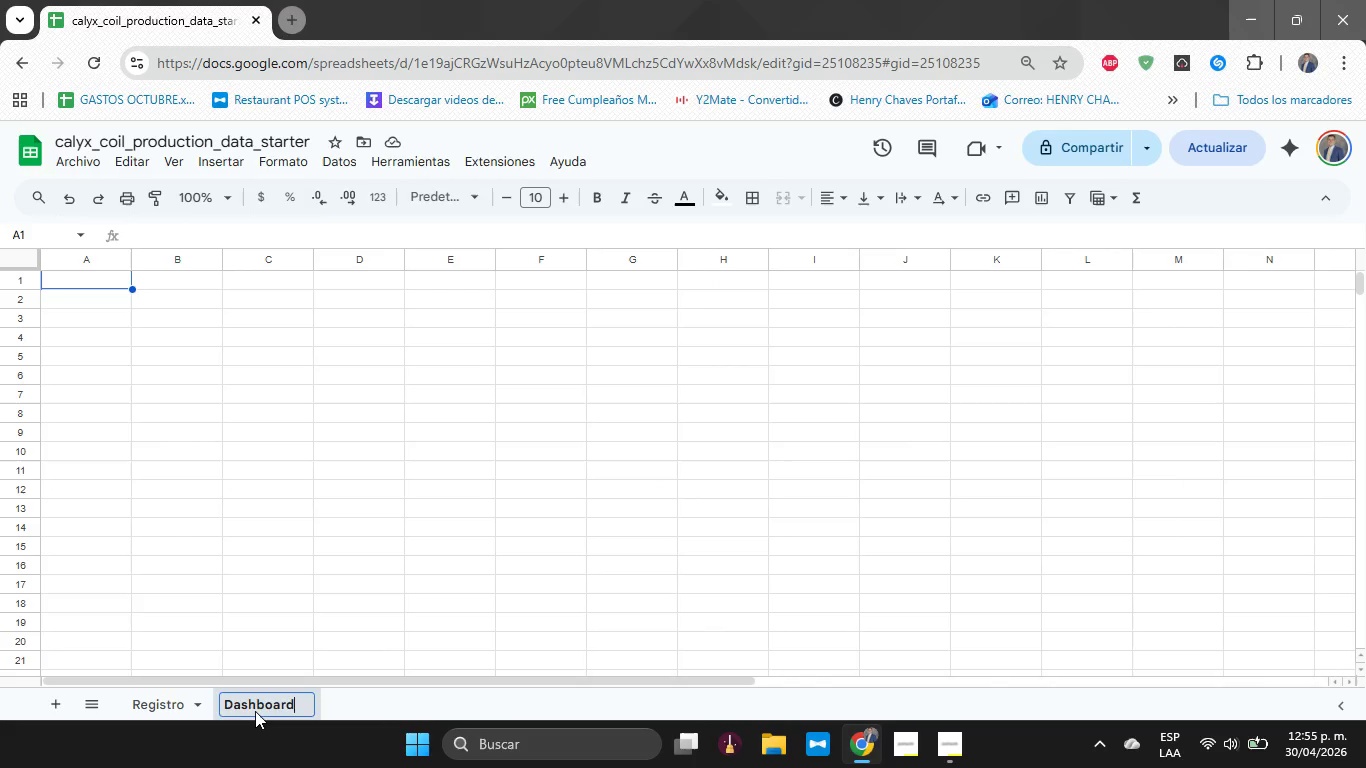 
key(Enter)
 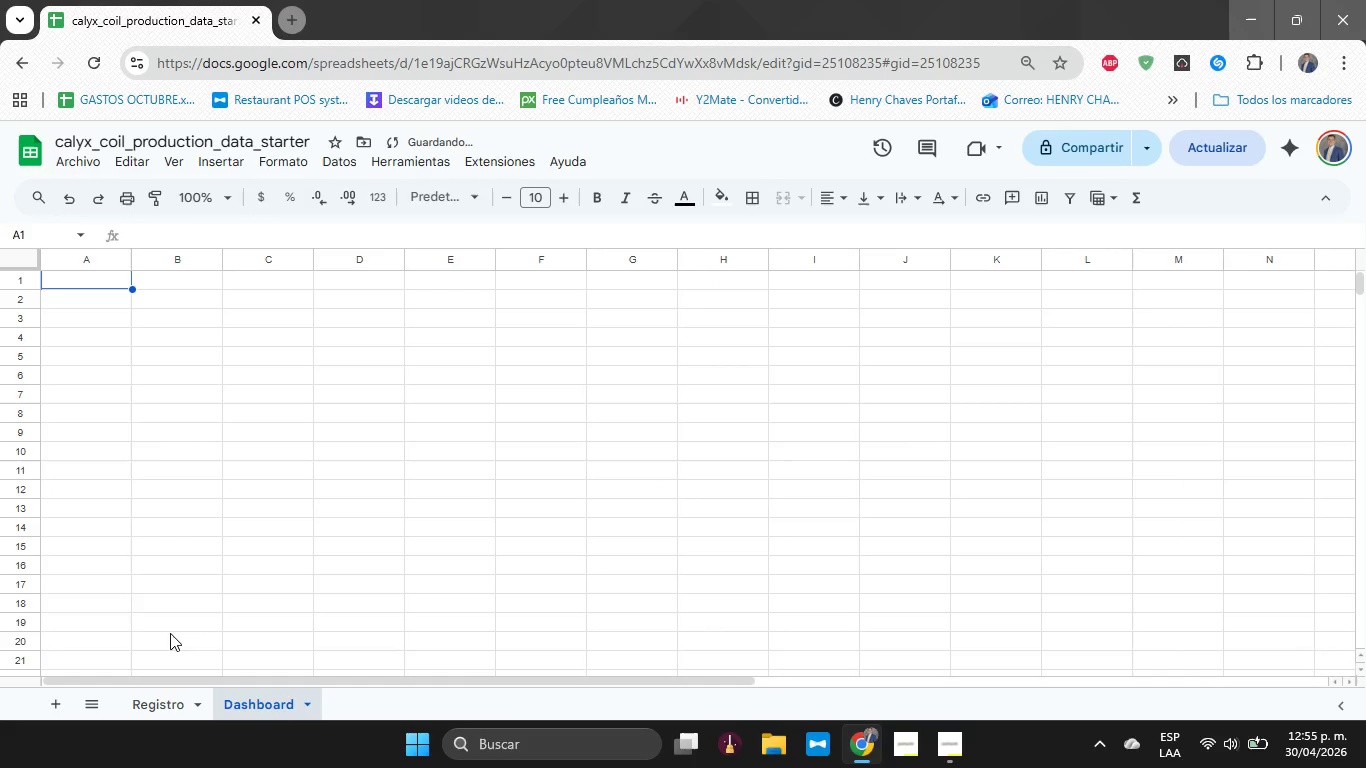 
key(ArrowUp)
 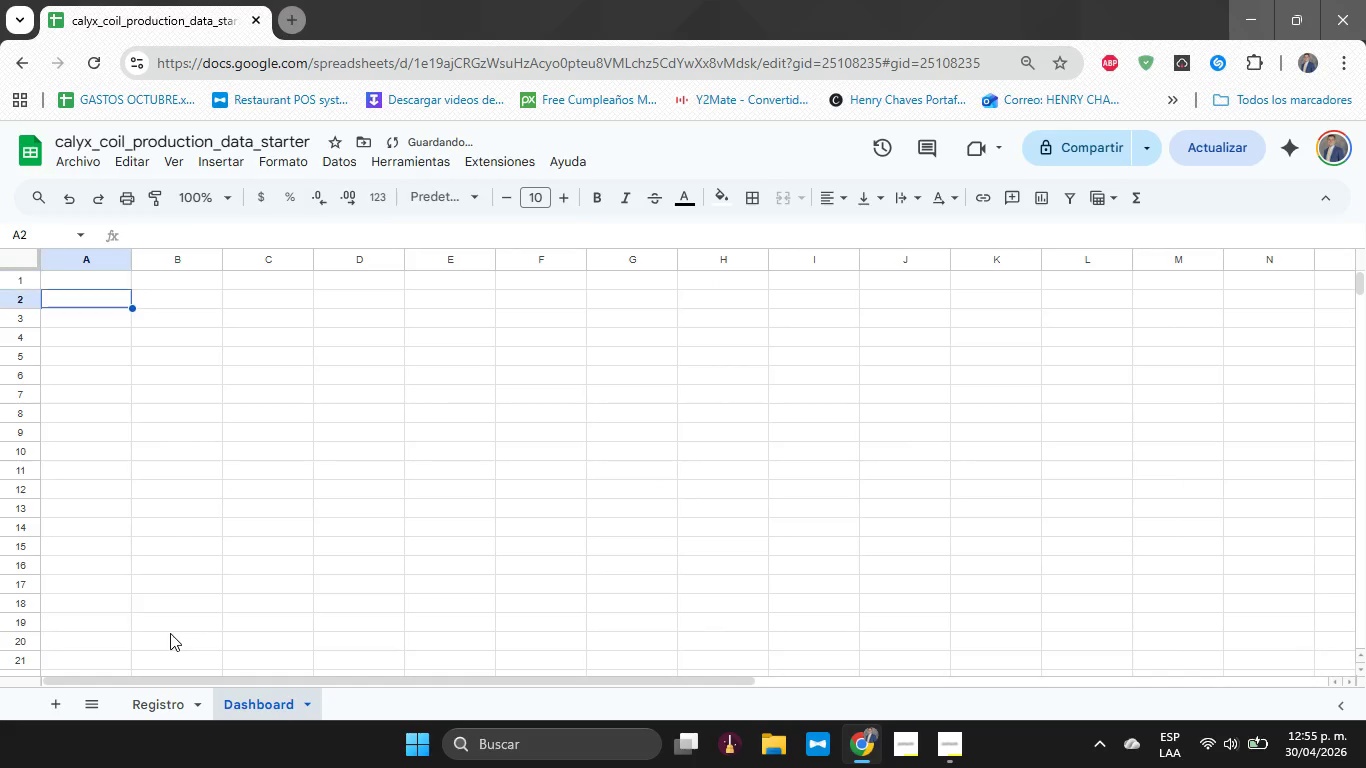 
key(ArrowUp)
 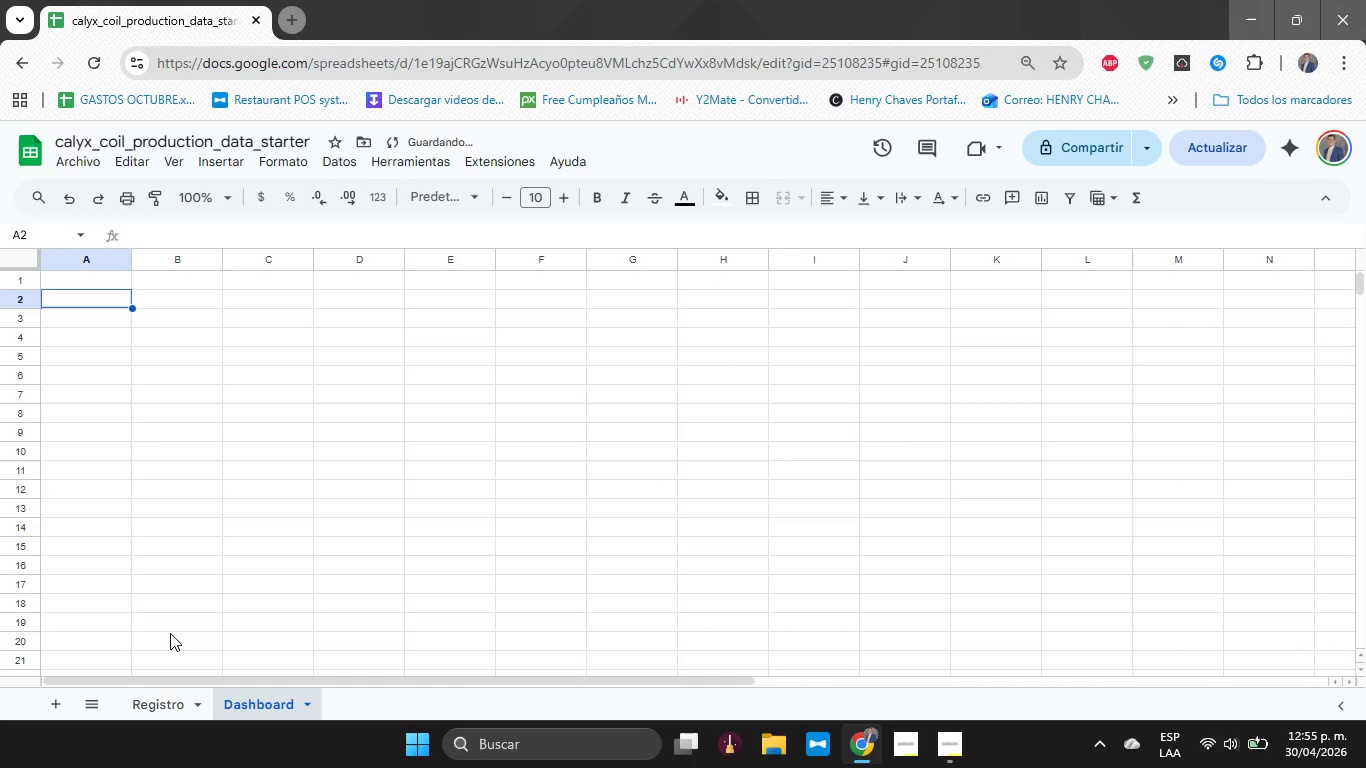 
key(ArrowDown)
 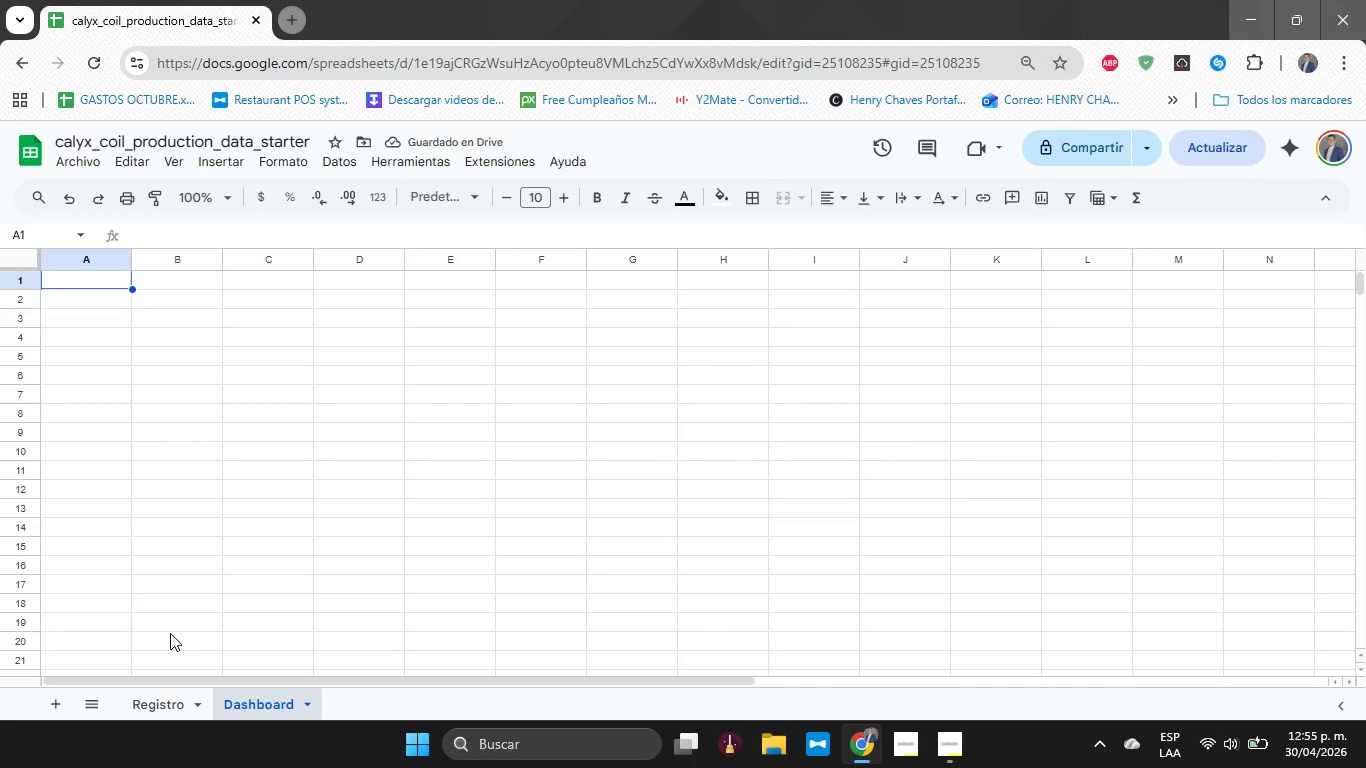 
key(ArrowUp)
 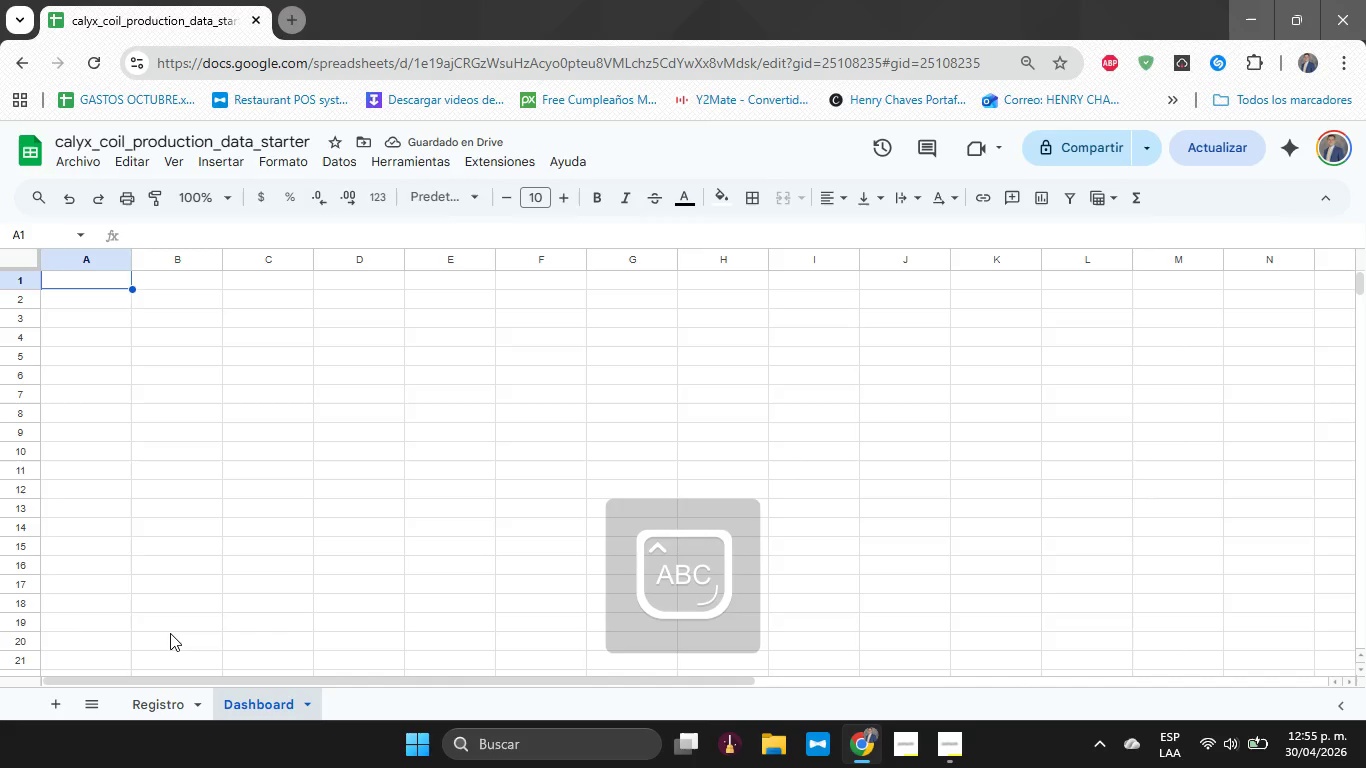 
type(Team Member)
 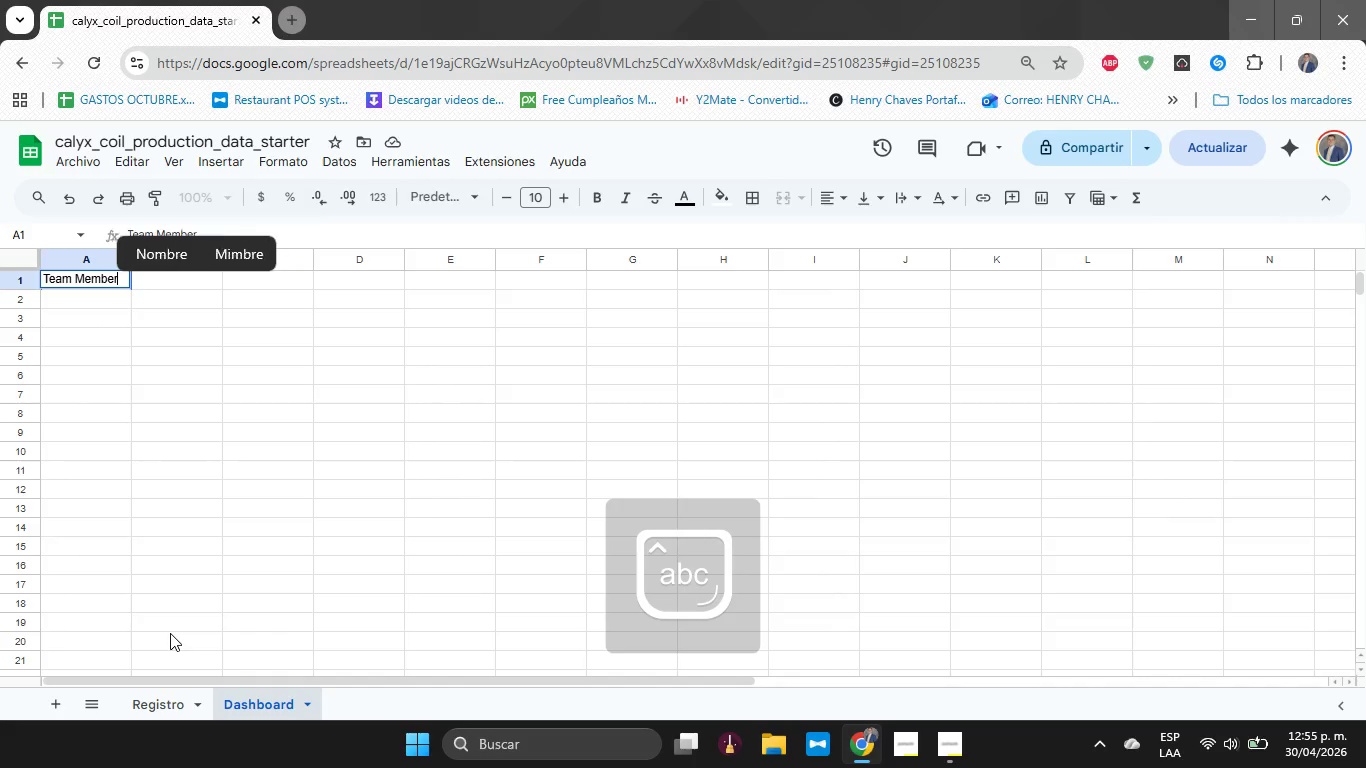 
key(Enter)
 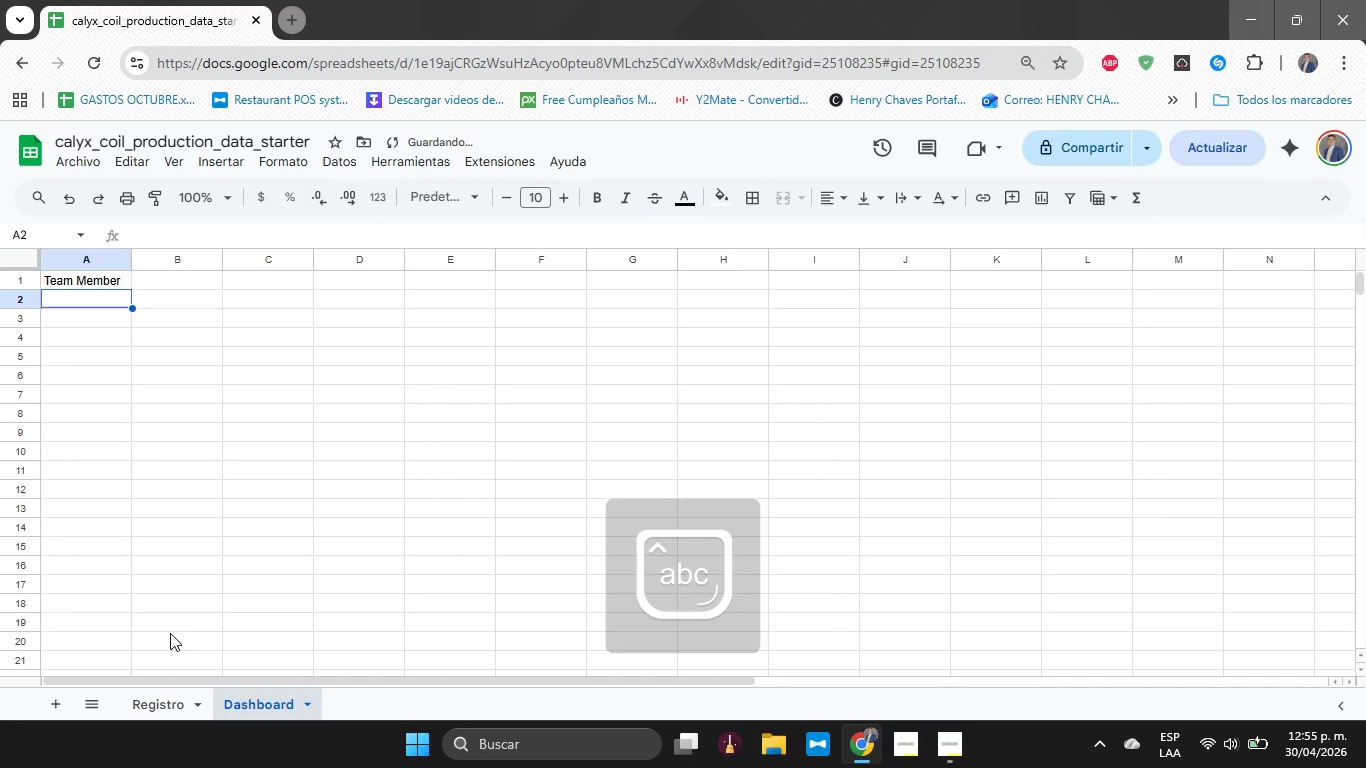 
key(ArrowRight)
 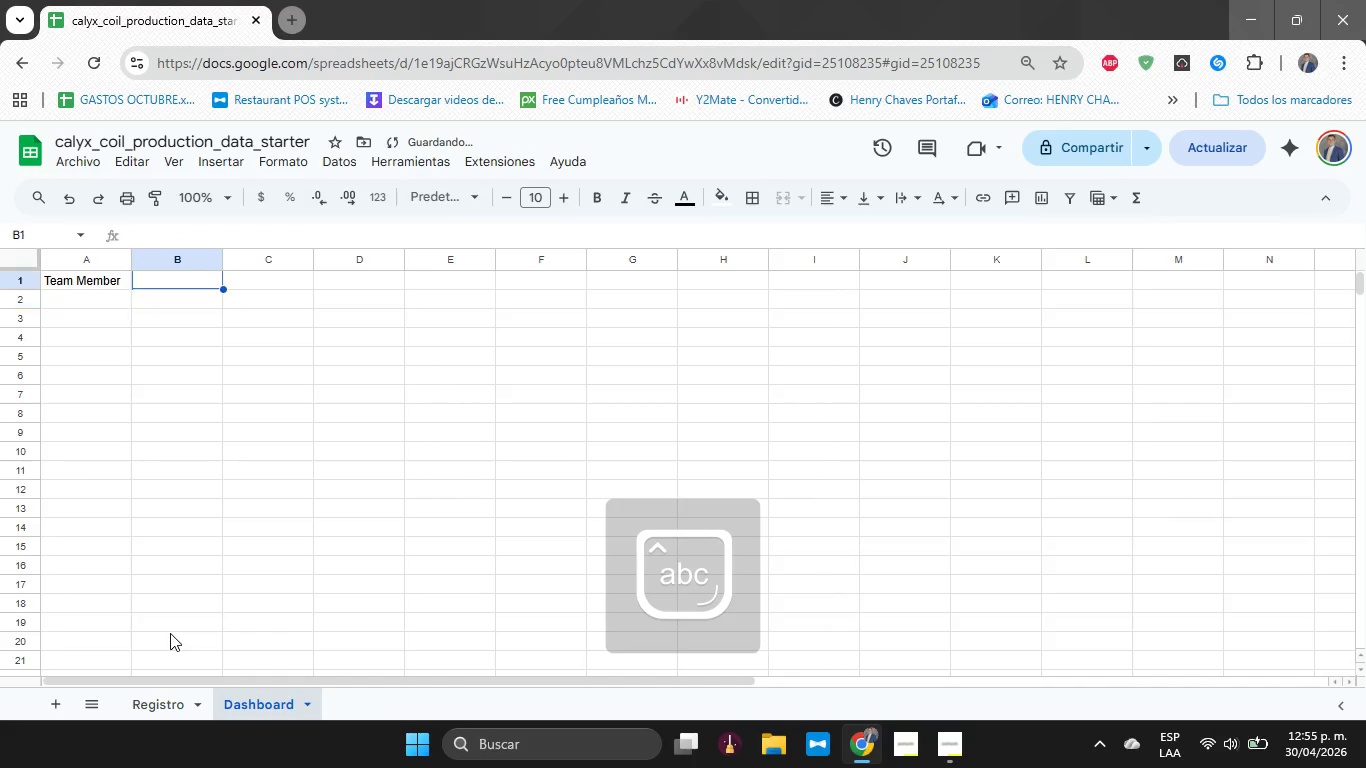 
key(ArrowUp)
 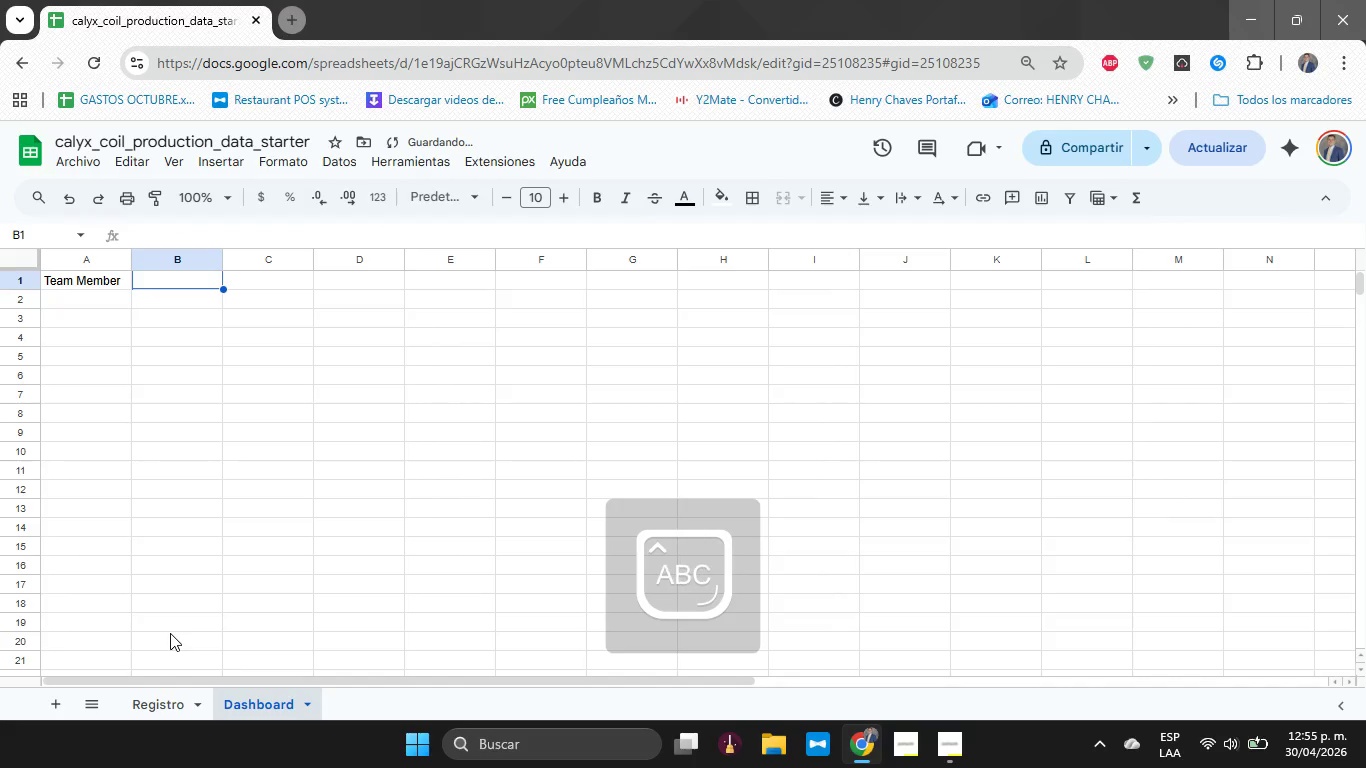 
type(Tt)
key(Backspace)
type(otta)
key(Backspace)
key(Backspace)
type(al Hours)
 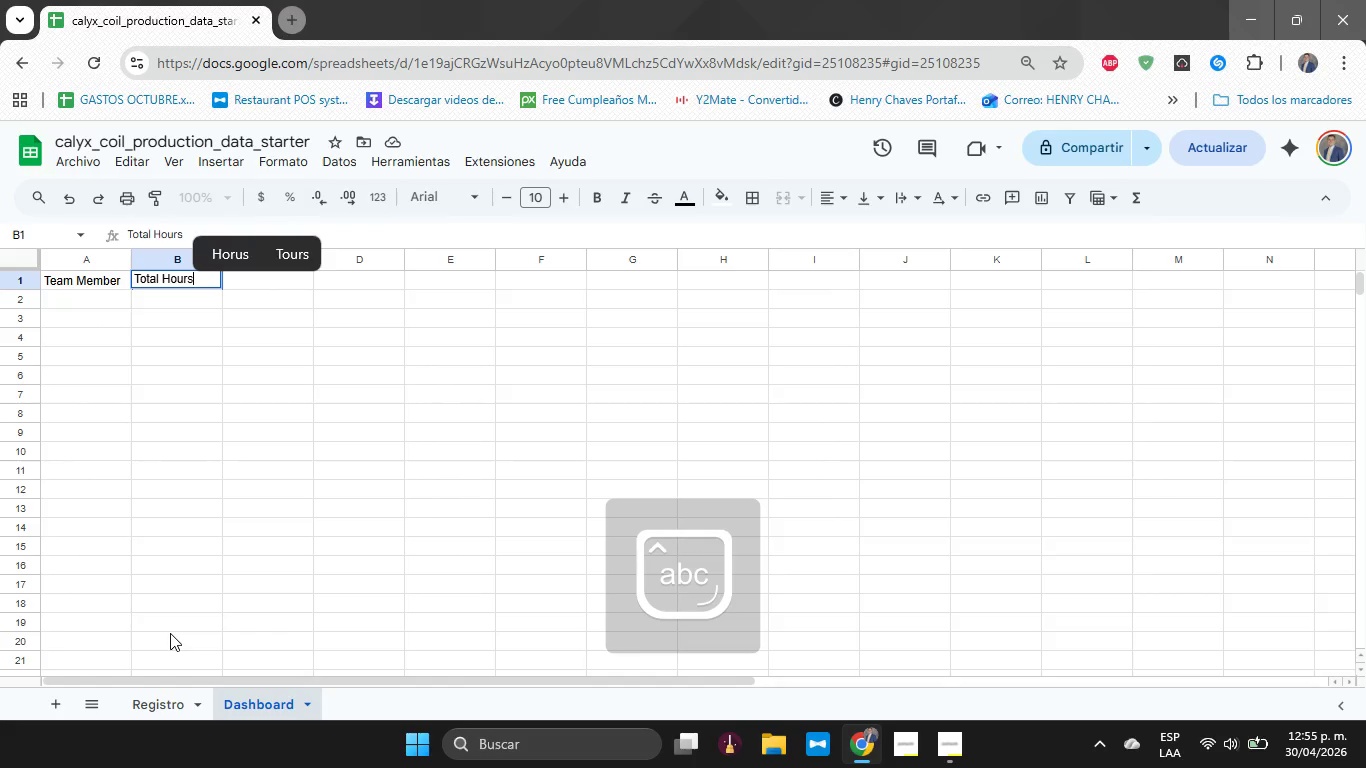 
key(Enter)
 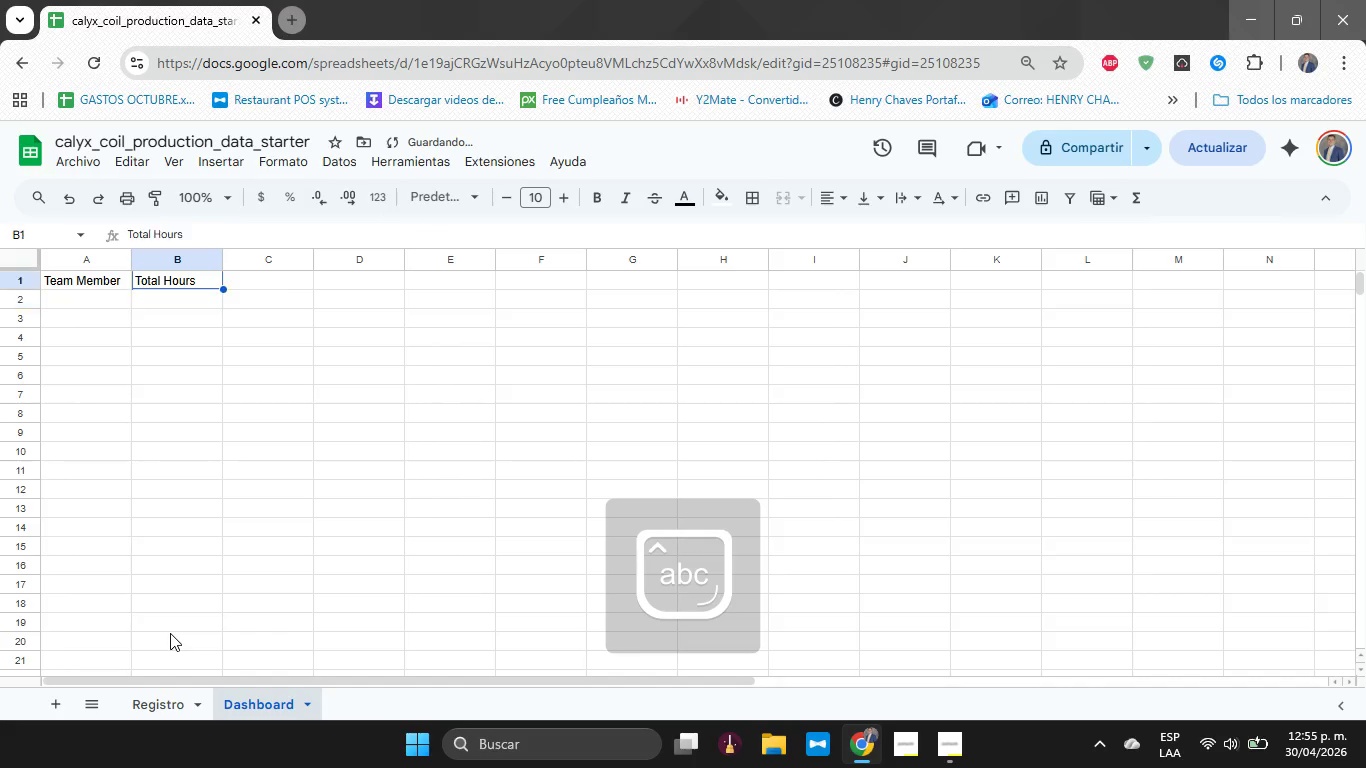 
key(ArrowUp)
 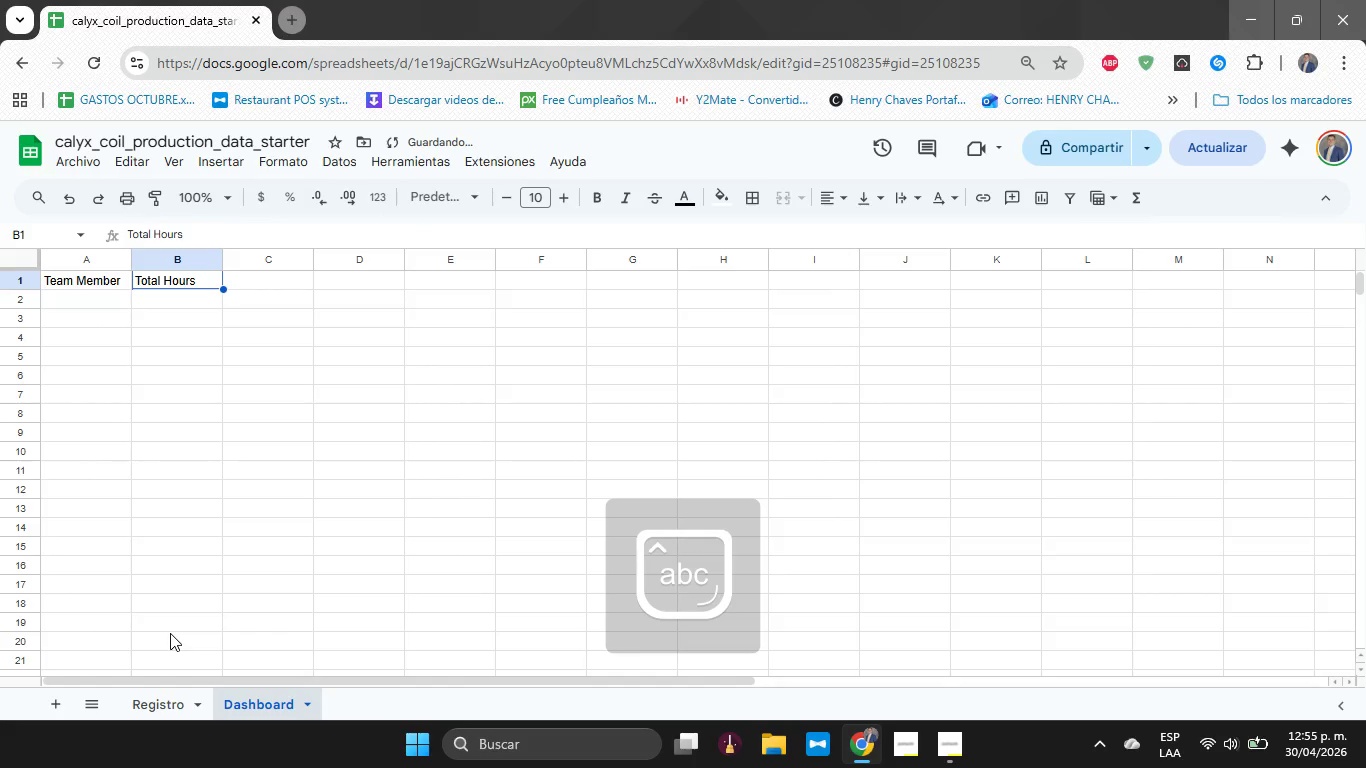 
key(Shift+ArrowLeft)
 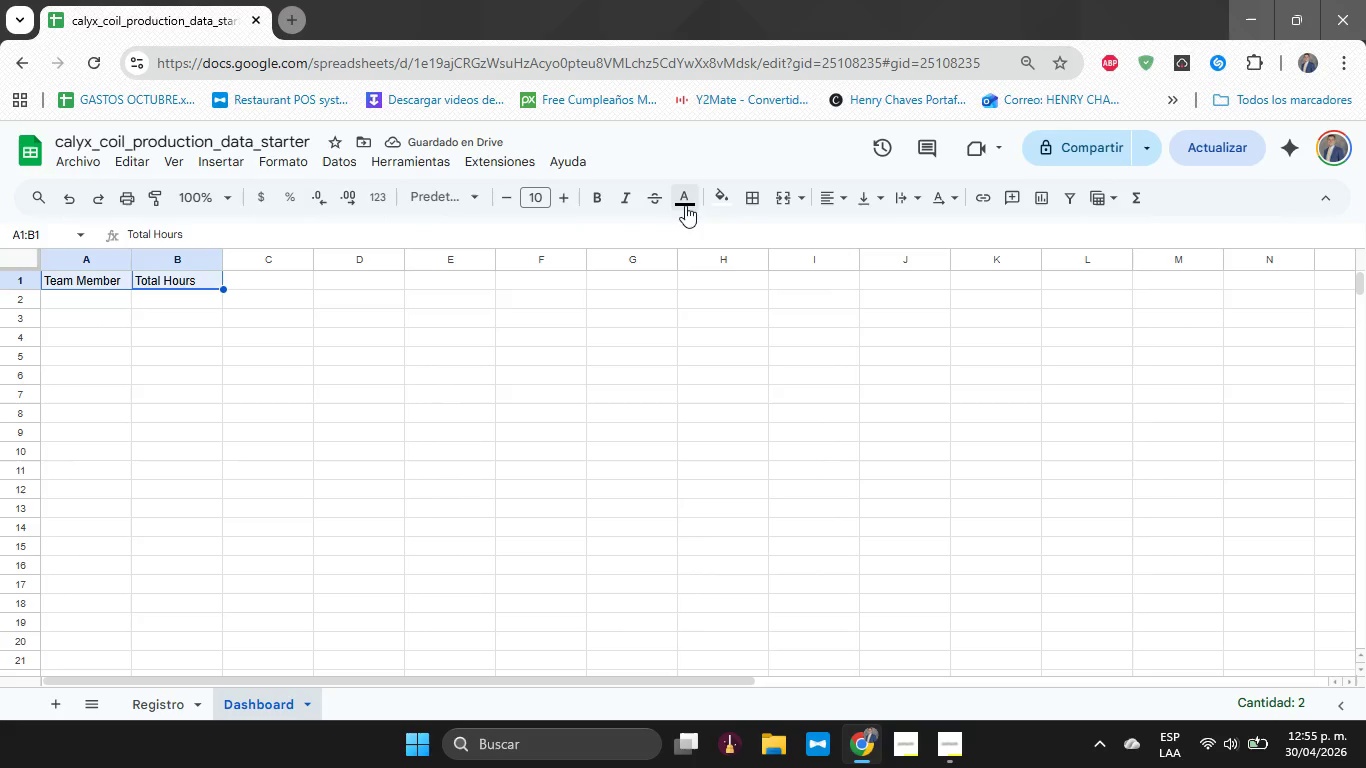 
left_click([753, 200])
 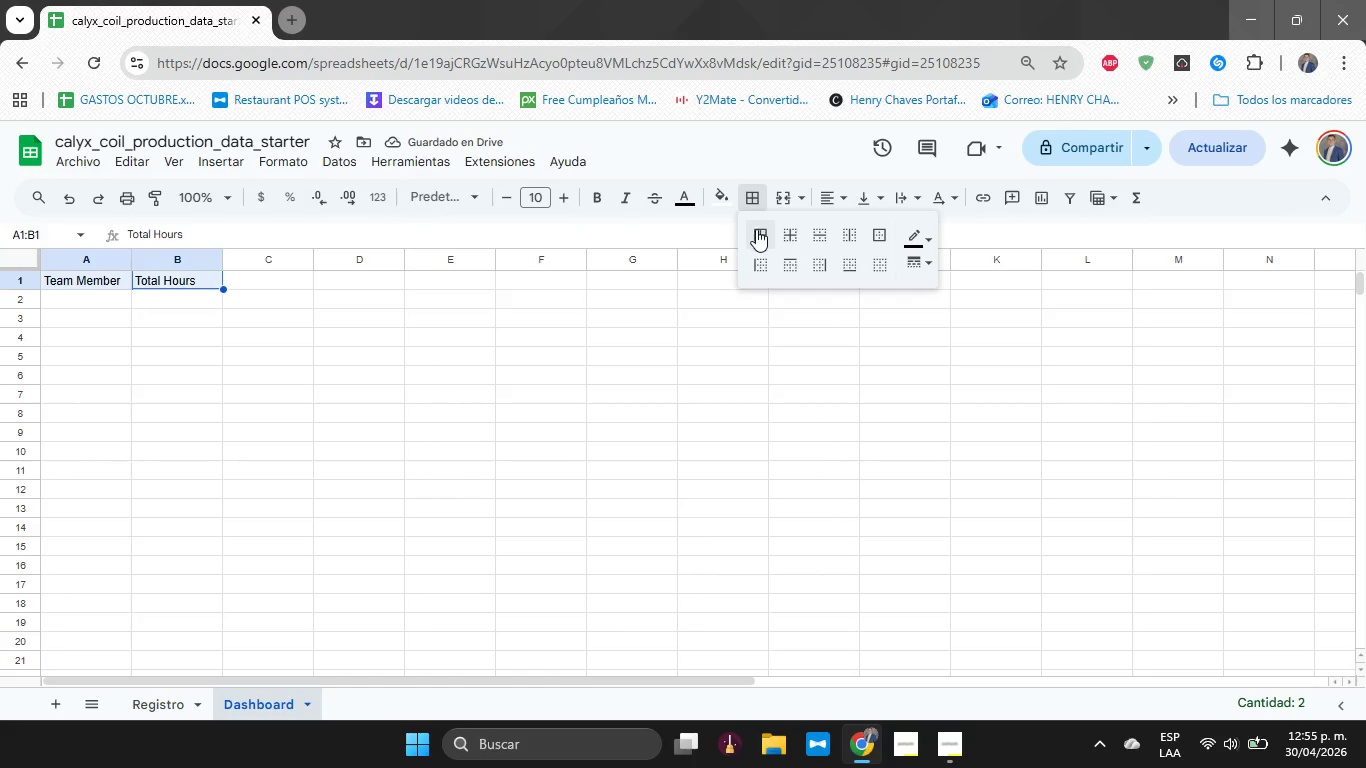 
left_click([756, 229])
 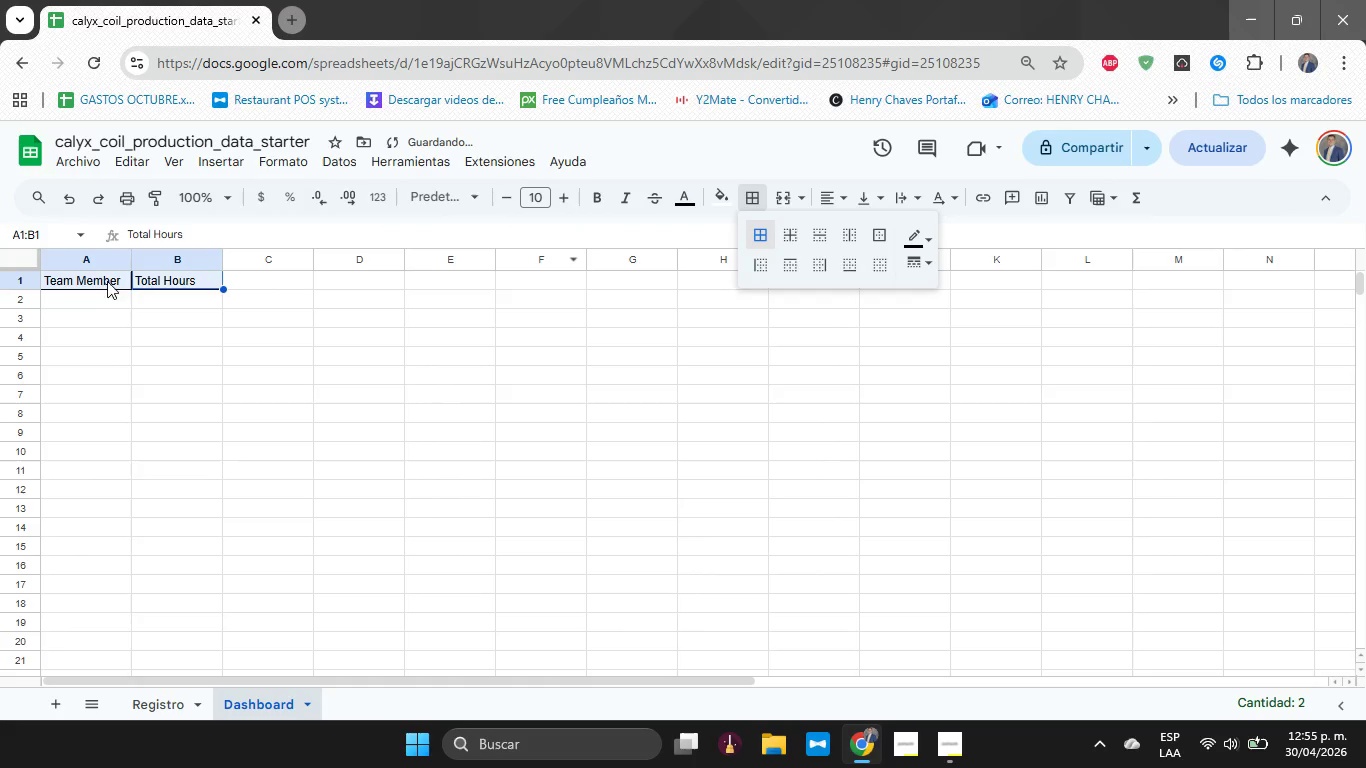 
left_click_drag(start_coordinate=[81, 303], to_coordinate=[179, 286])
 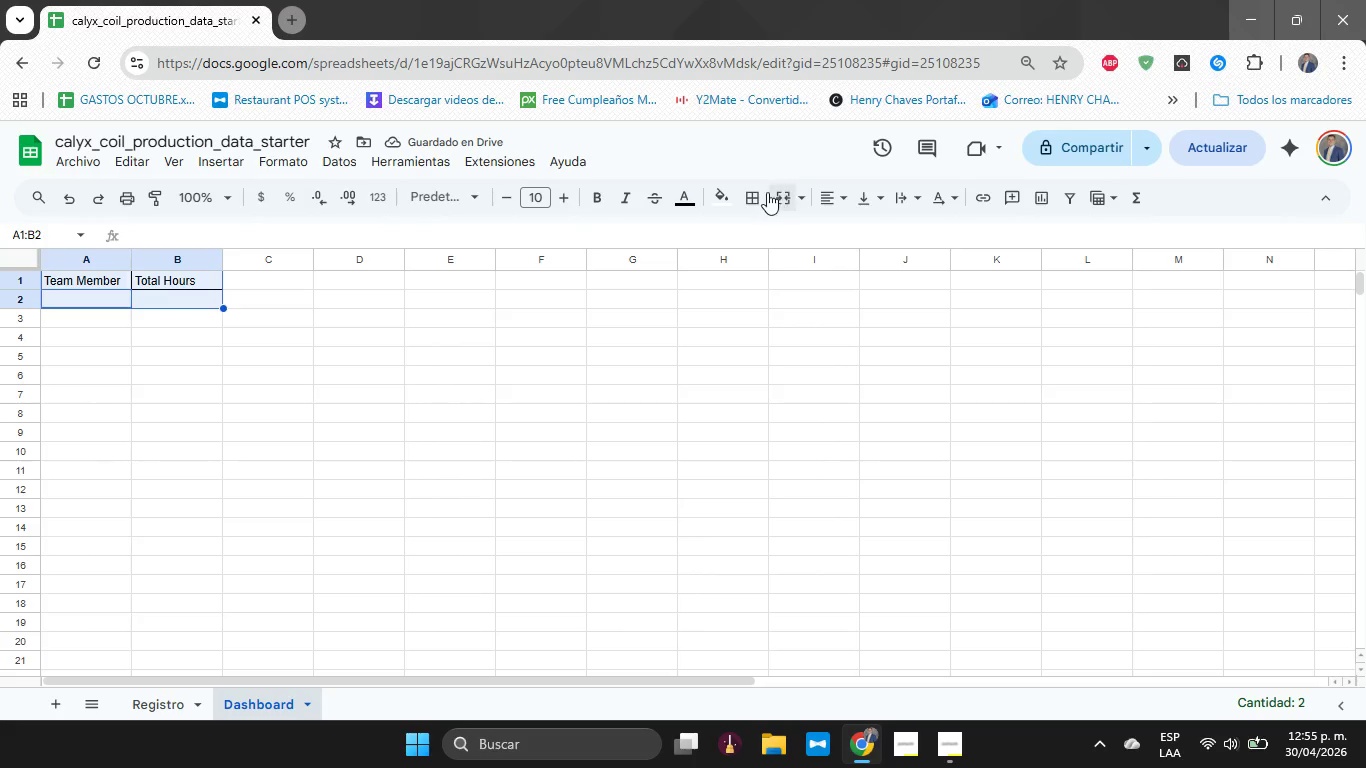 
left_click([759, 194])
 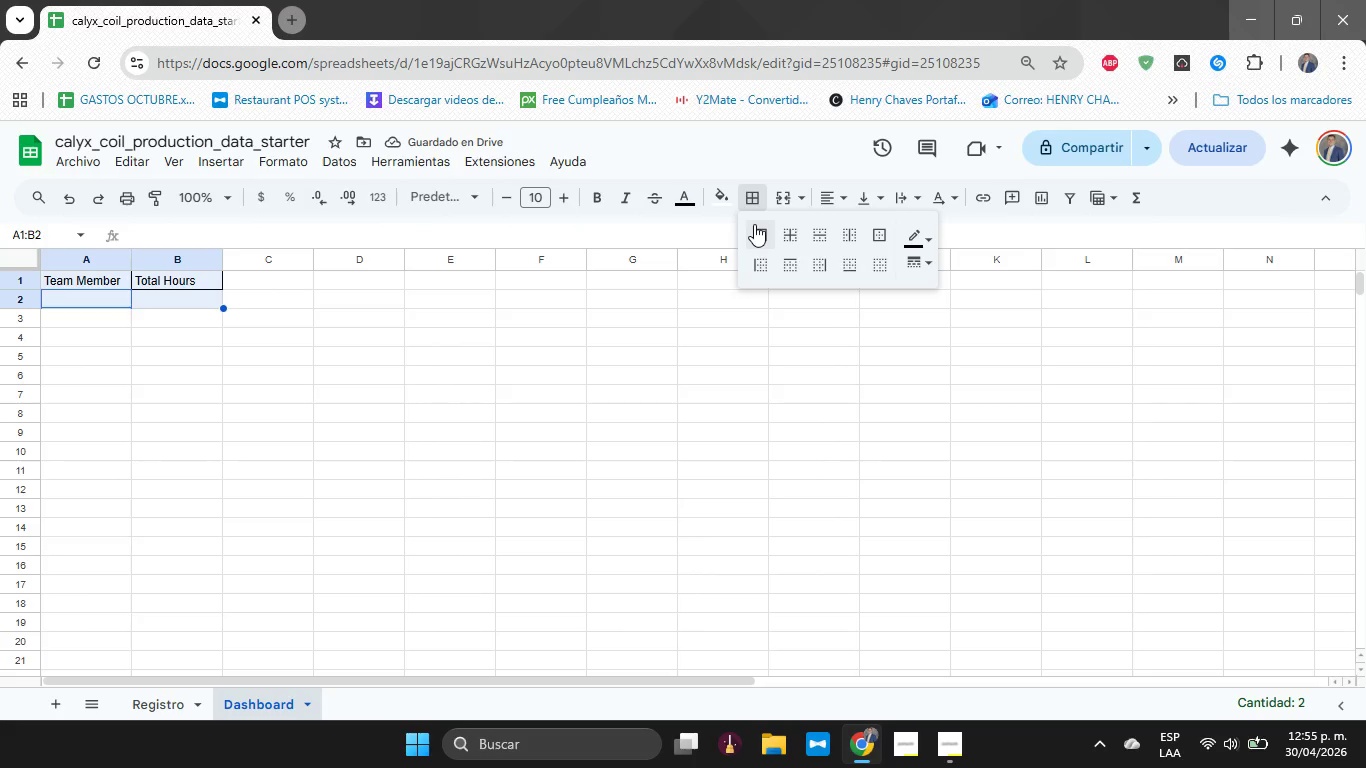 
left_click([754, 224])
 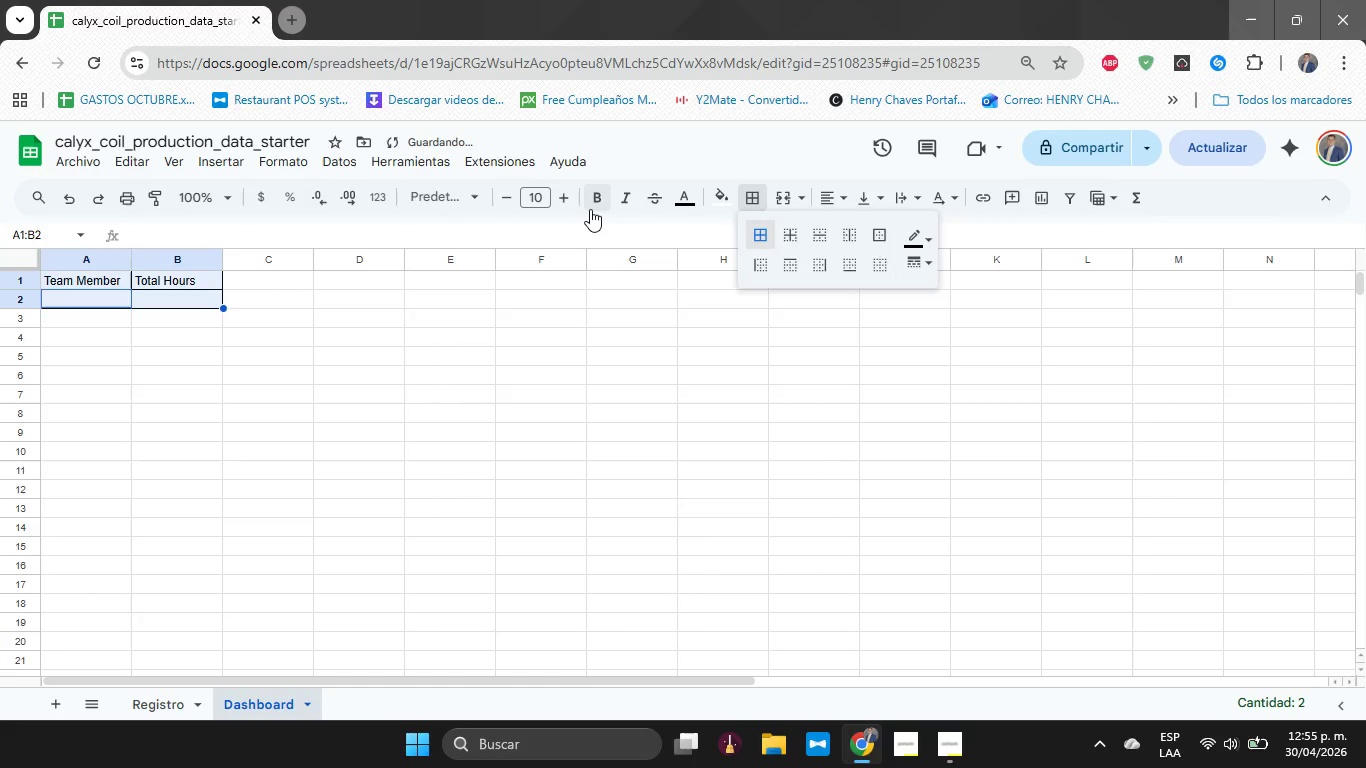 
left_click([589, 207])
 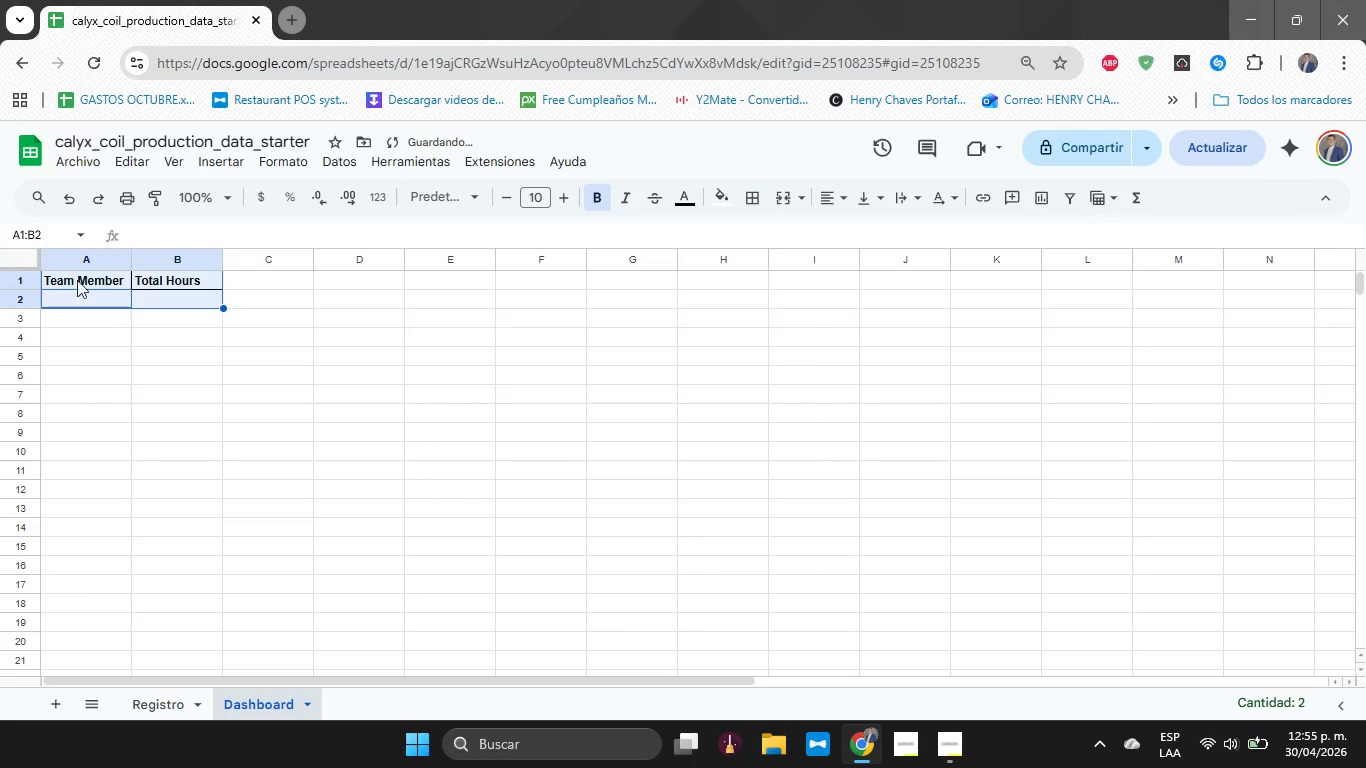 
left_click([77, 278])
 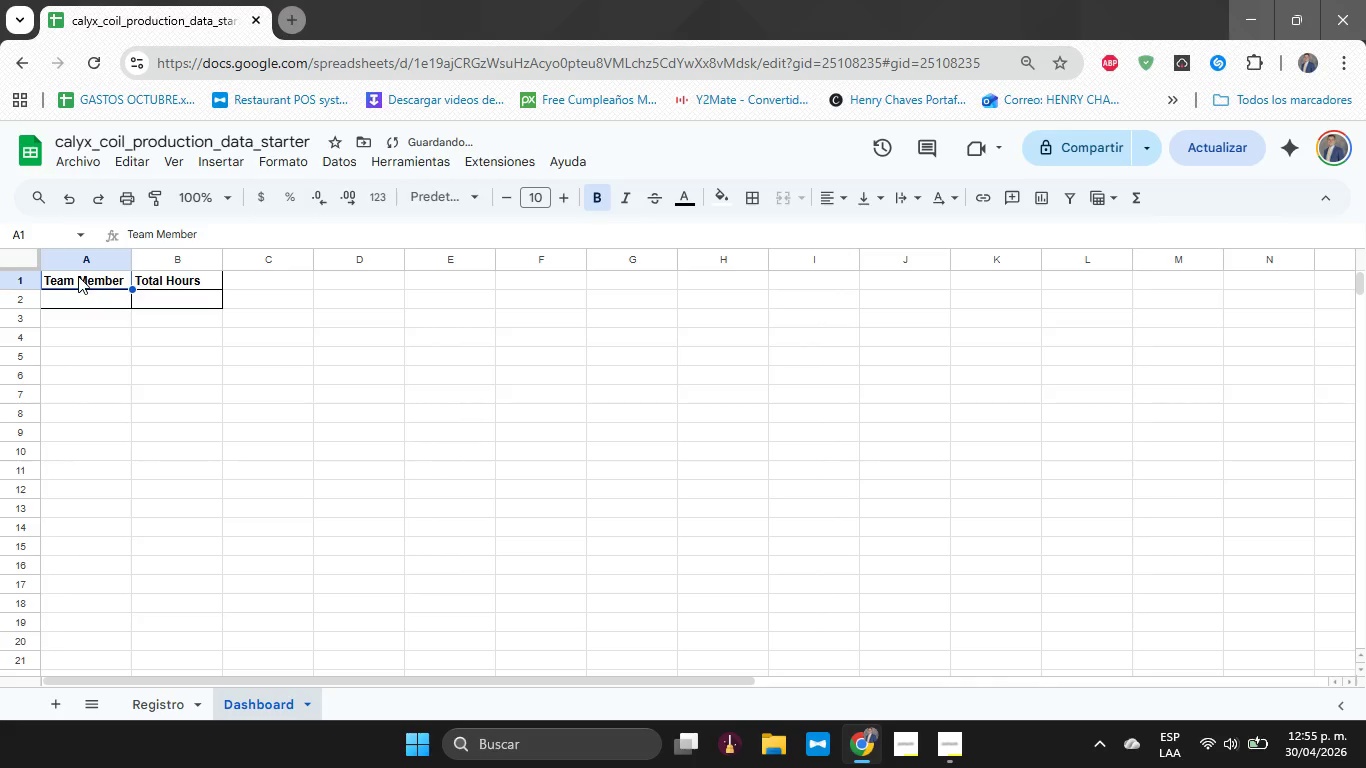 
left_click_drag(start_coordinate=[78, 276], to_coordinate=[169, 285])
 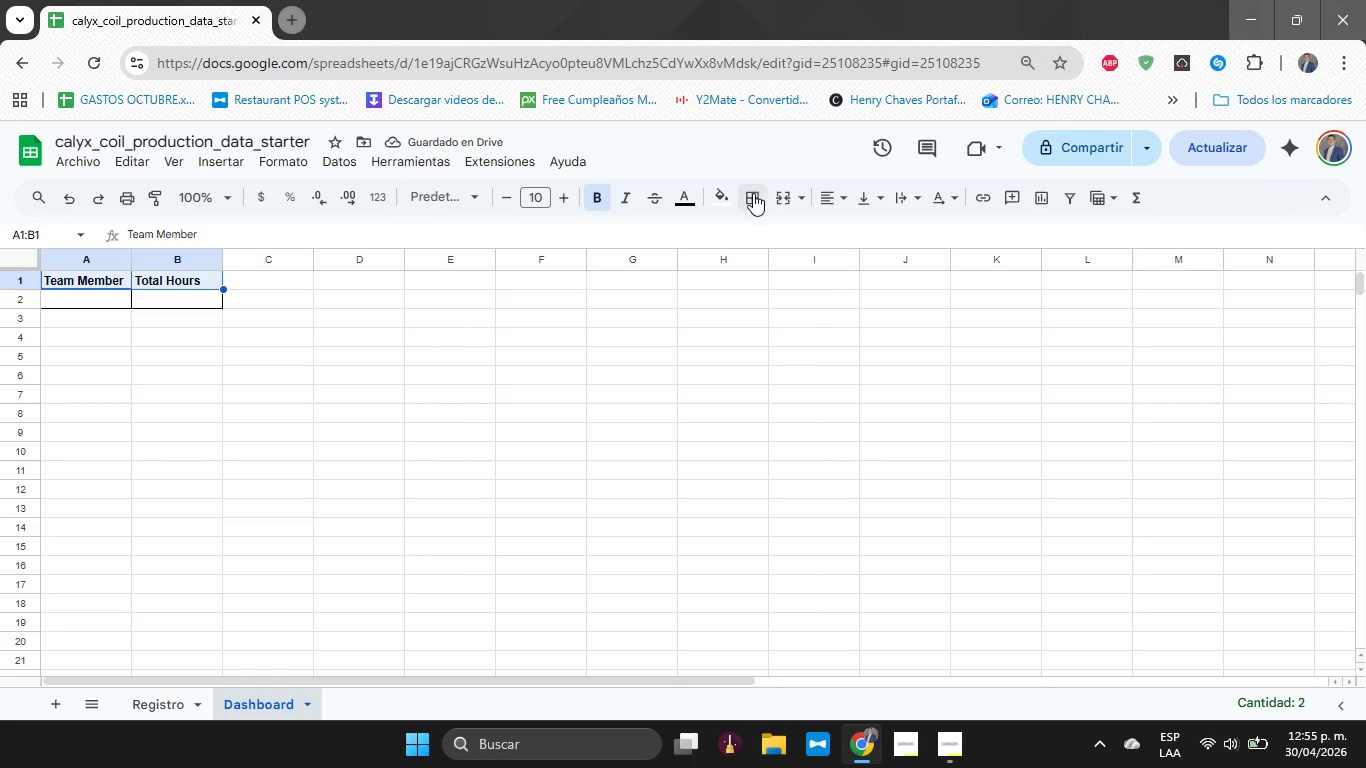 
left_click([722, 207])
 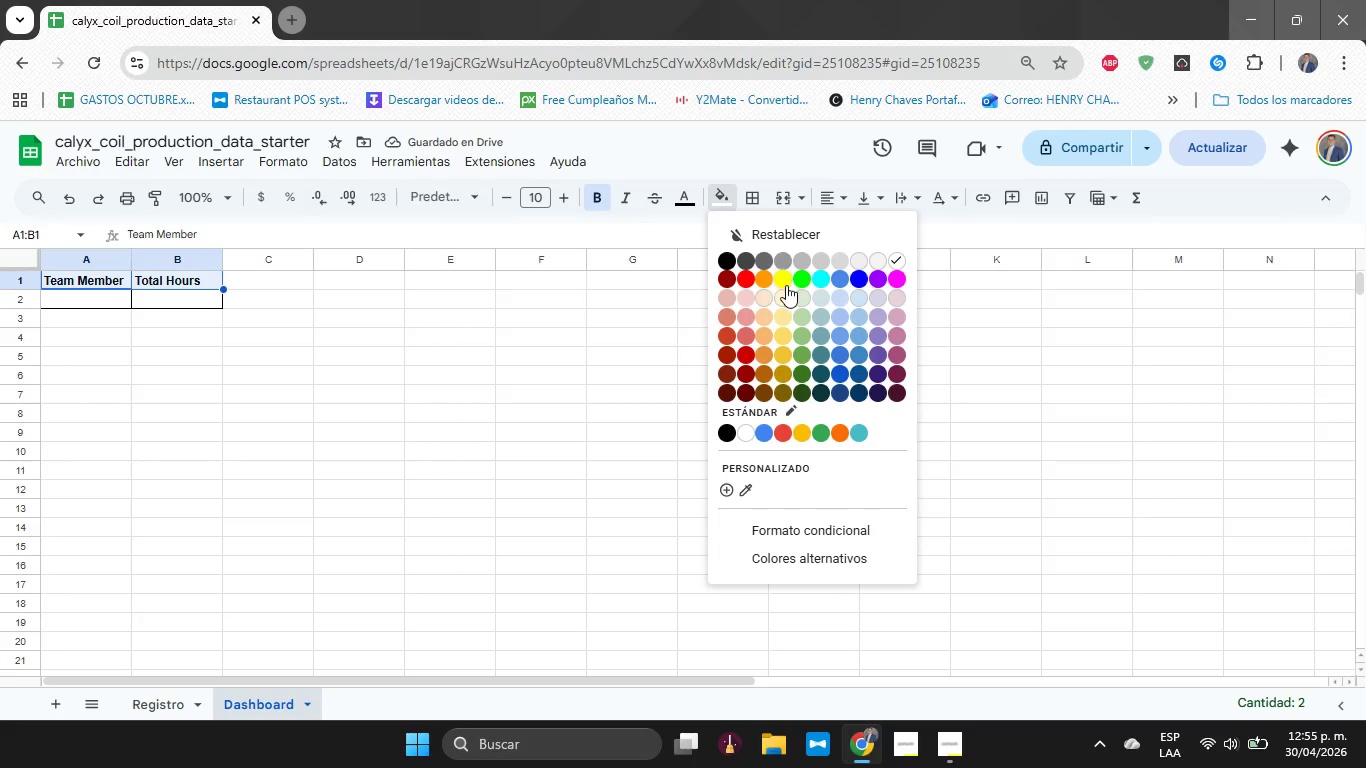 
left_click([786, 285])
 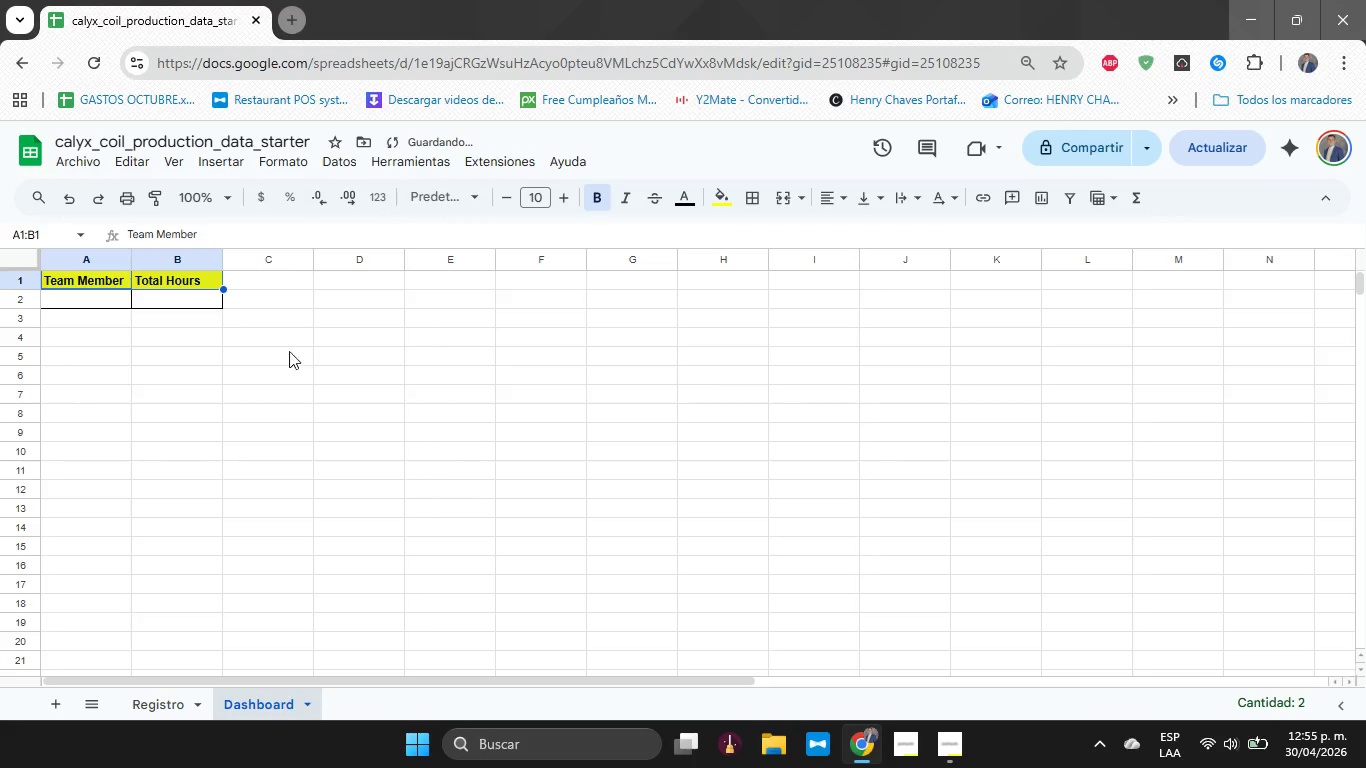 
left_click([271, 338])
 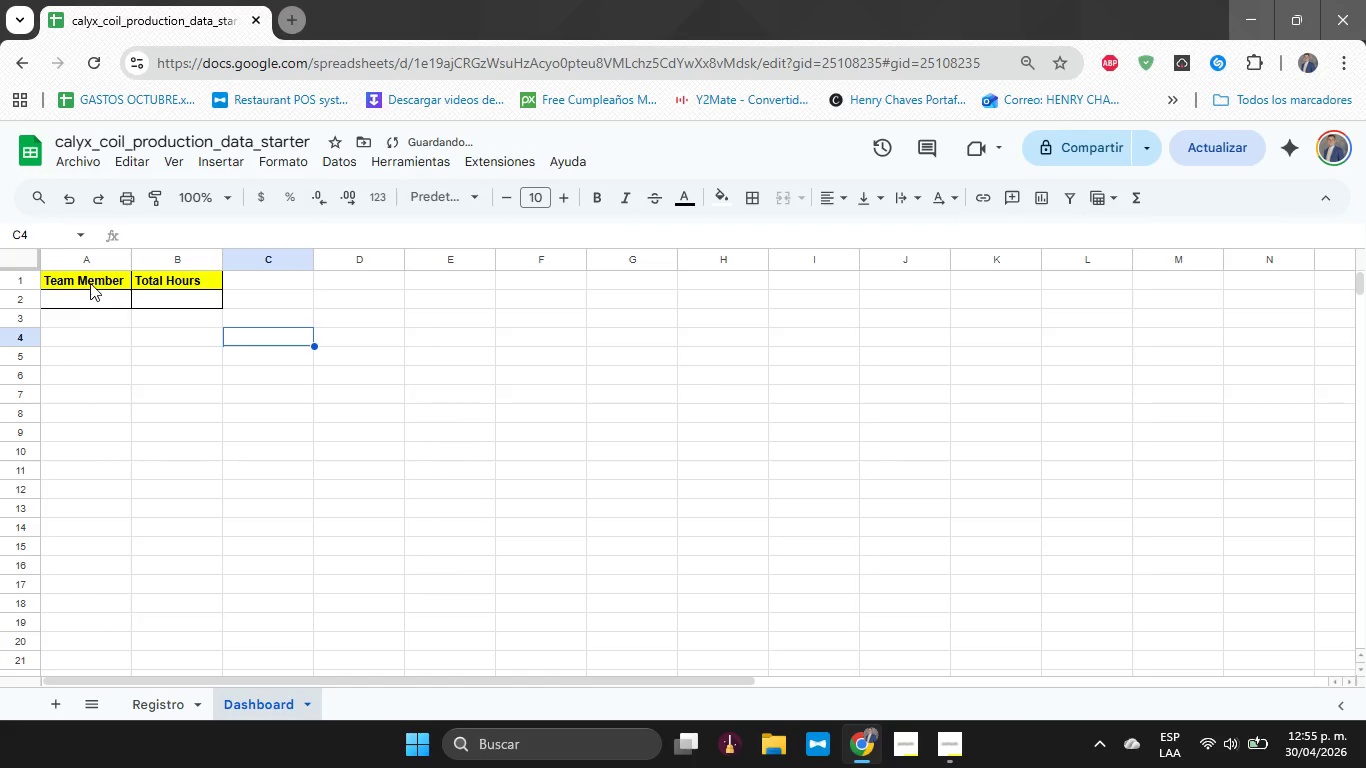 
left_click([92, 293])
 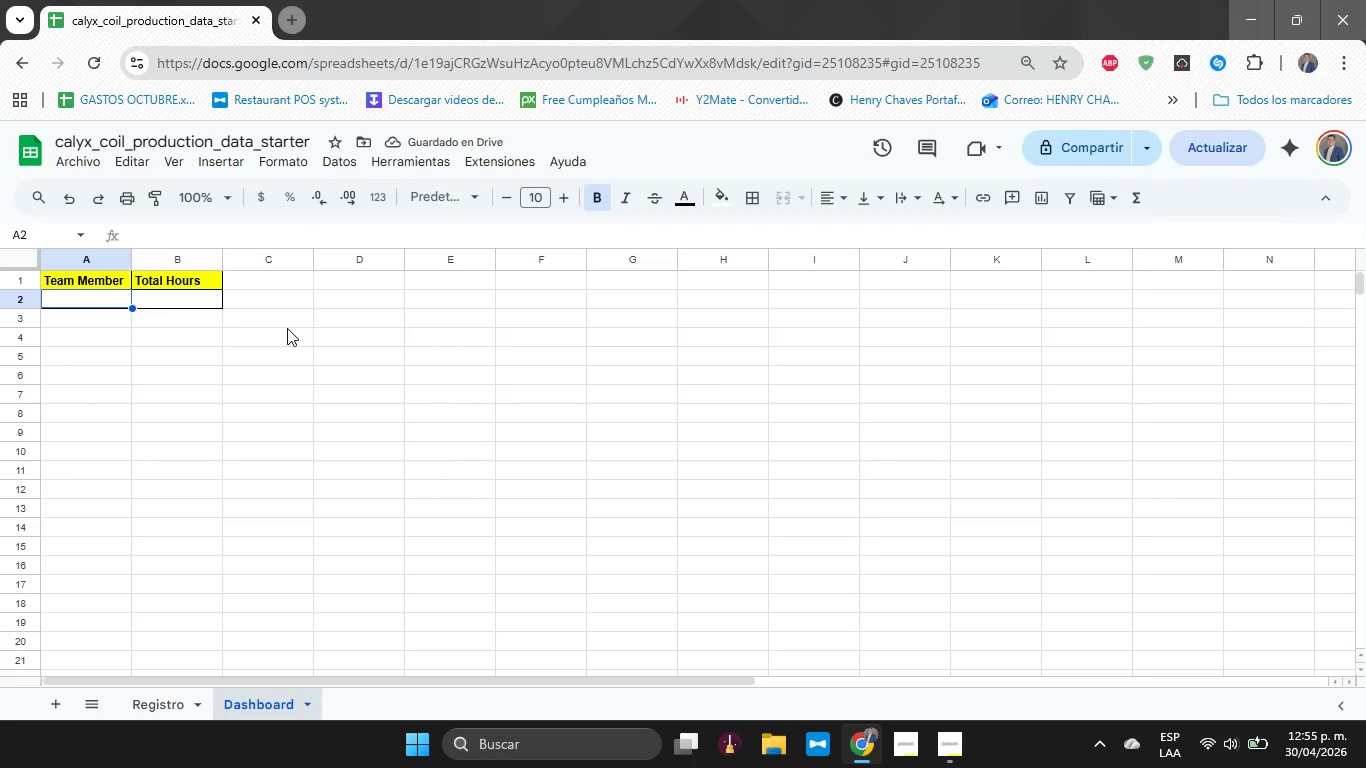 
type()H)
key(Backspace)
type(SUMAR )
key(Backspace)
type(.SI)
 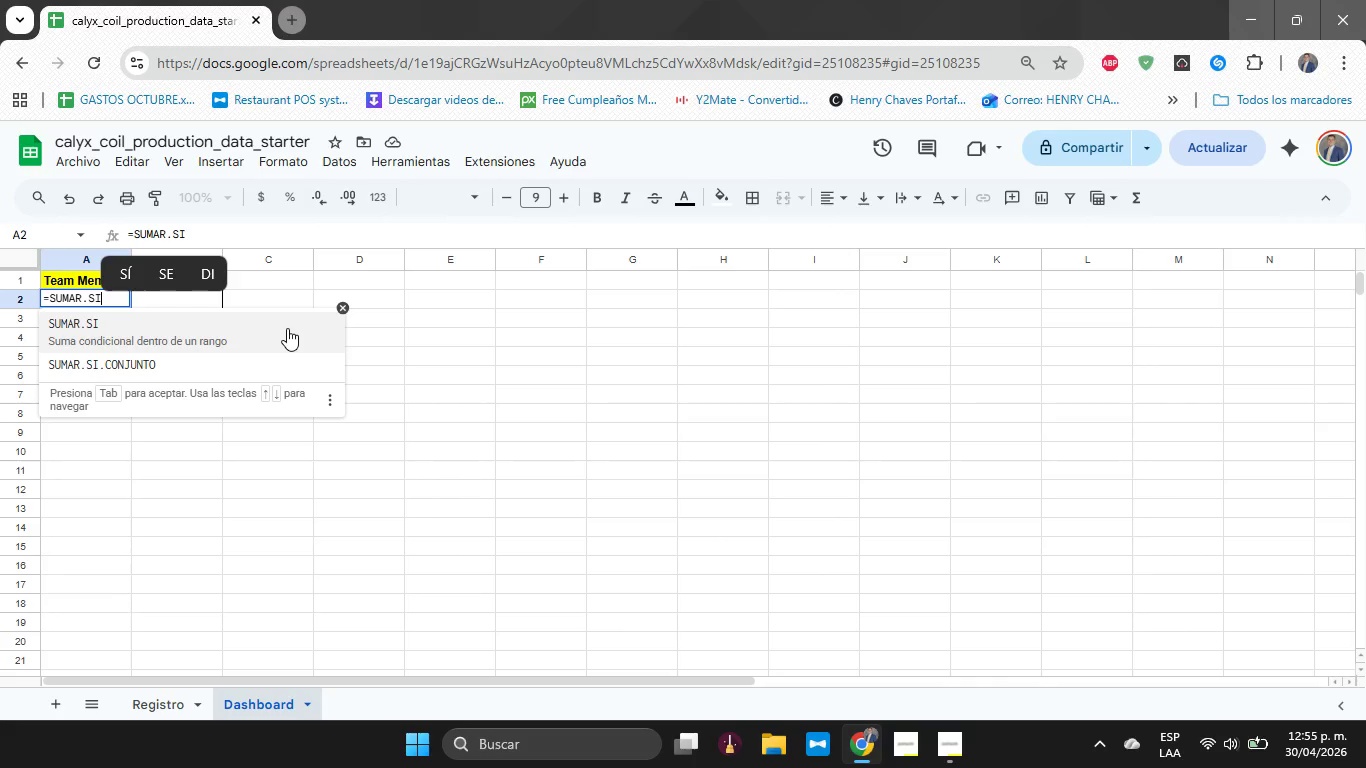 
type(*Registro!)
 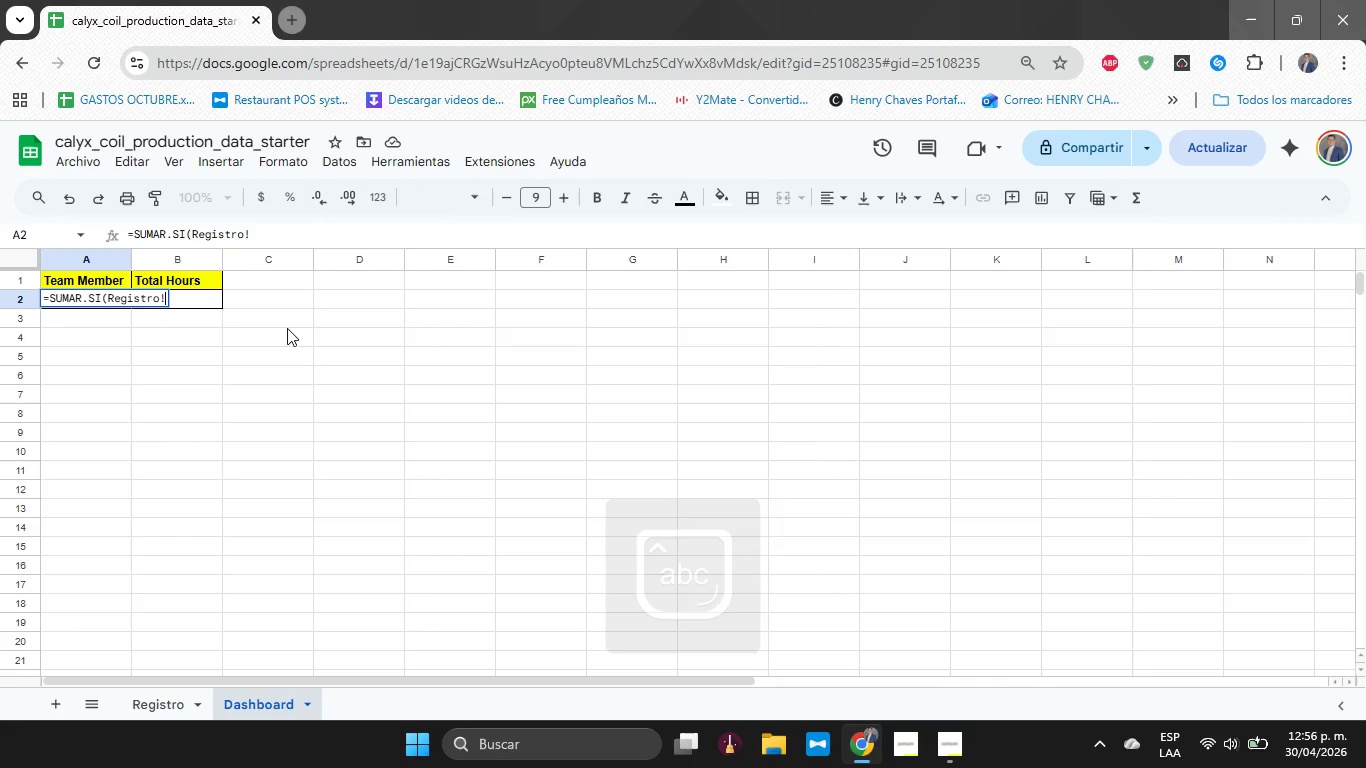 
wait(9.77)
 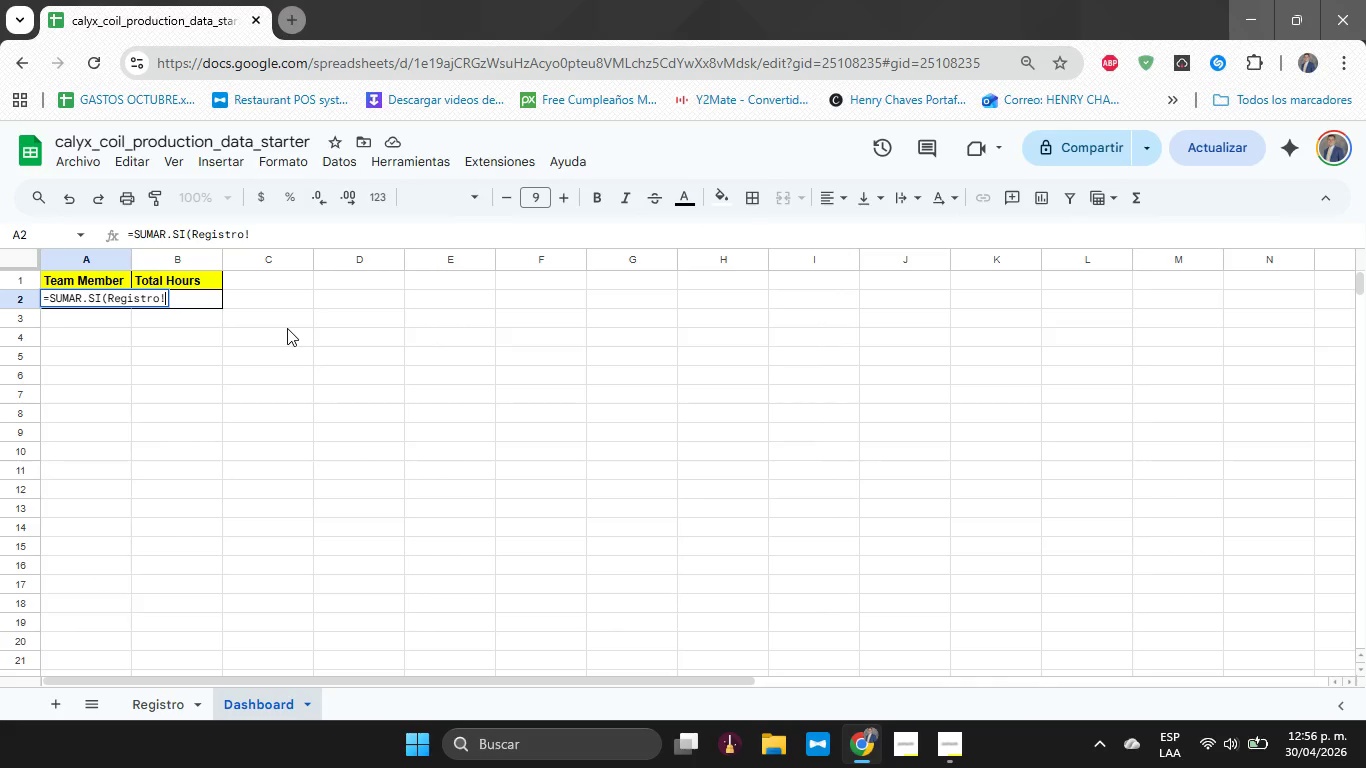 
type(B2>B150)
 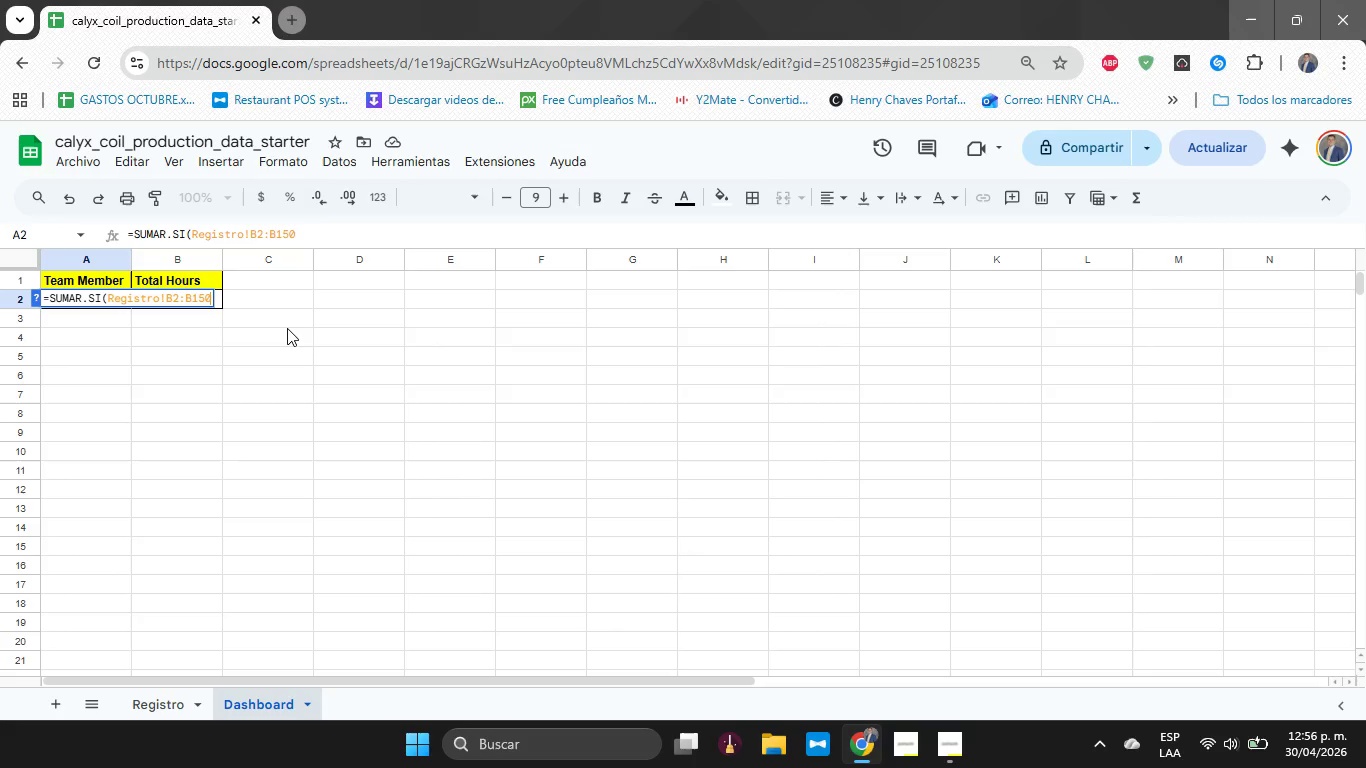 
key(Shift+Comma)
 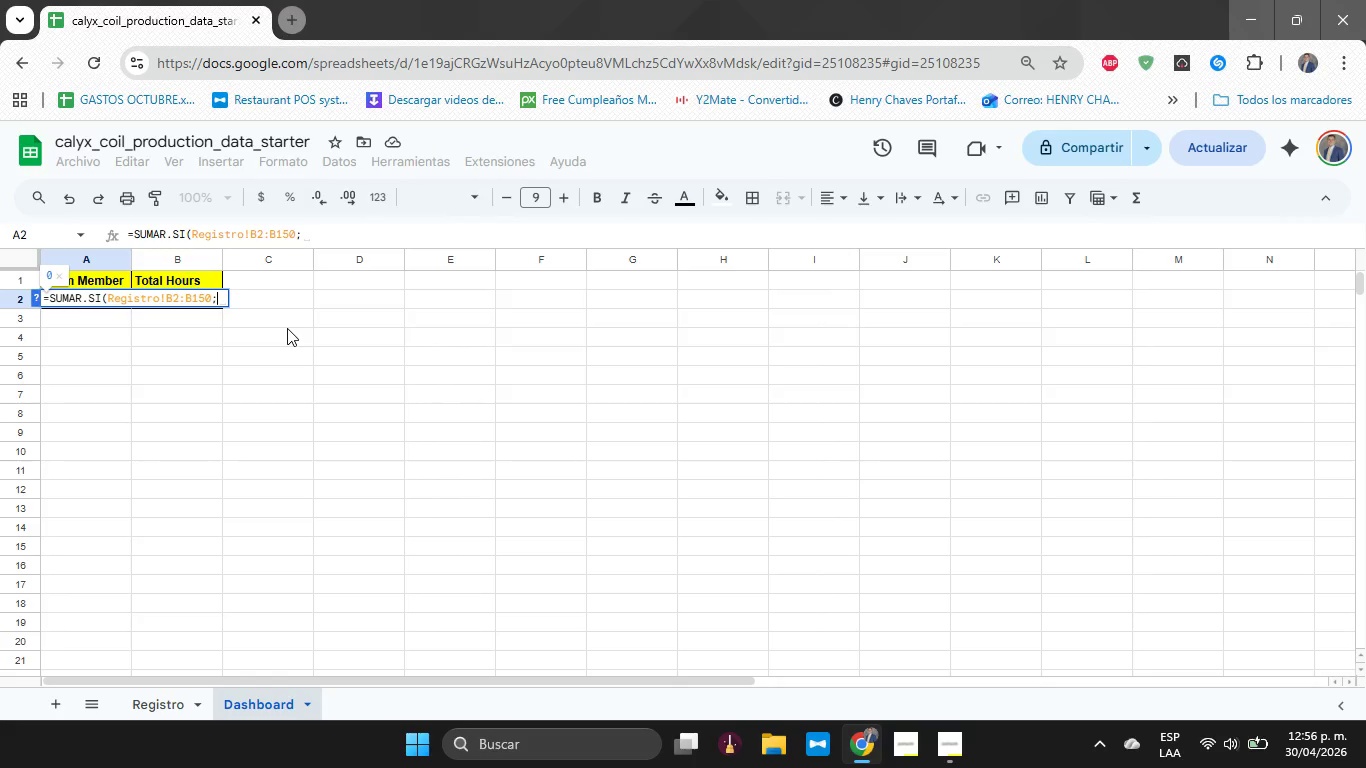 
wait(7.45)
 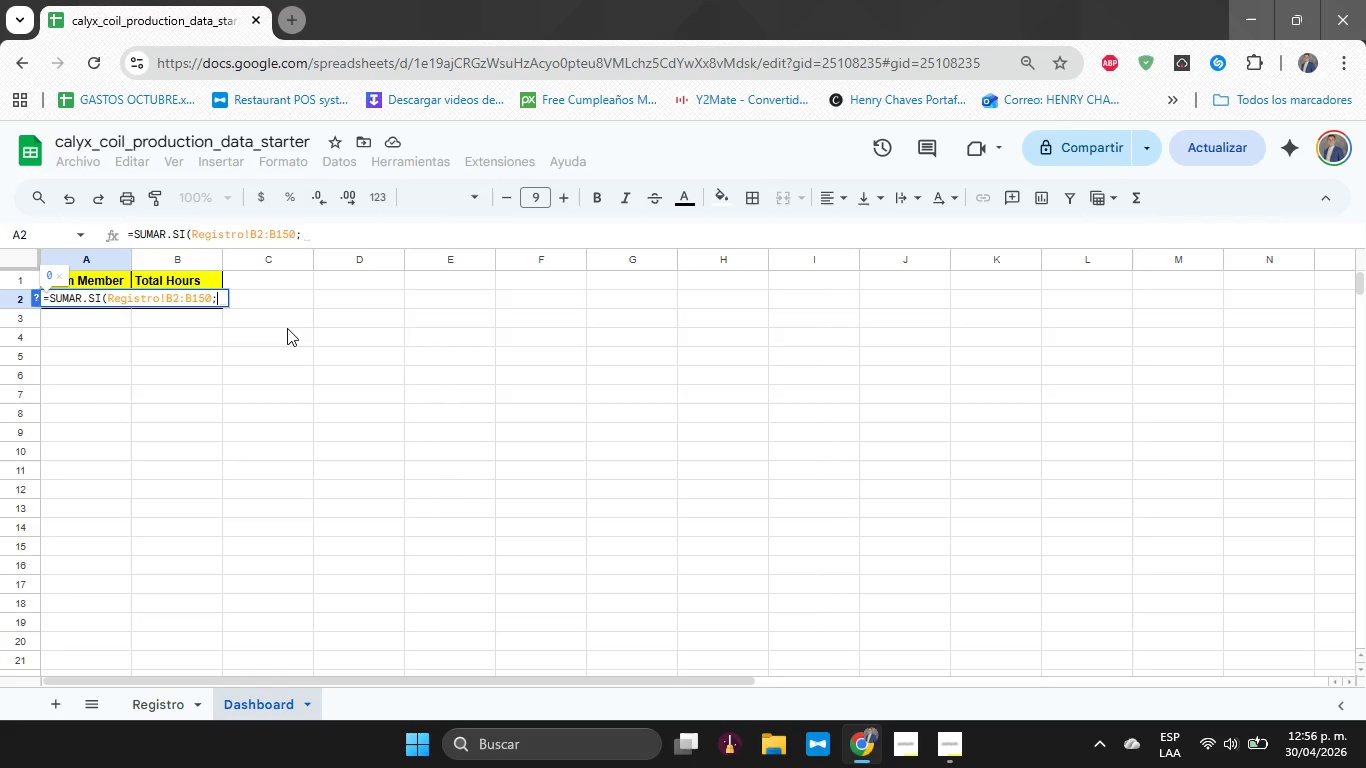 
type(@Juan)
 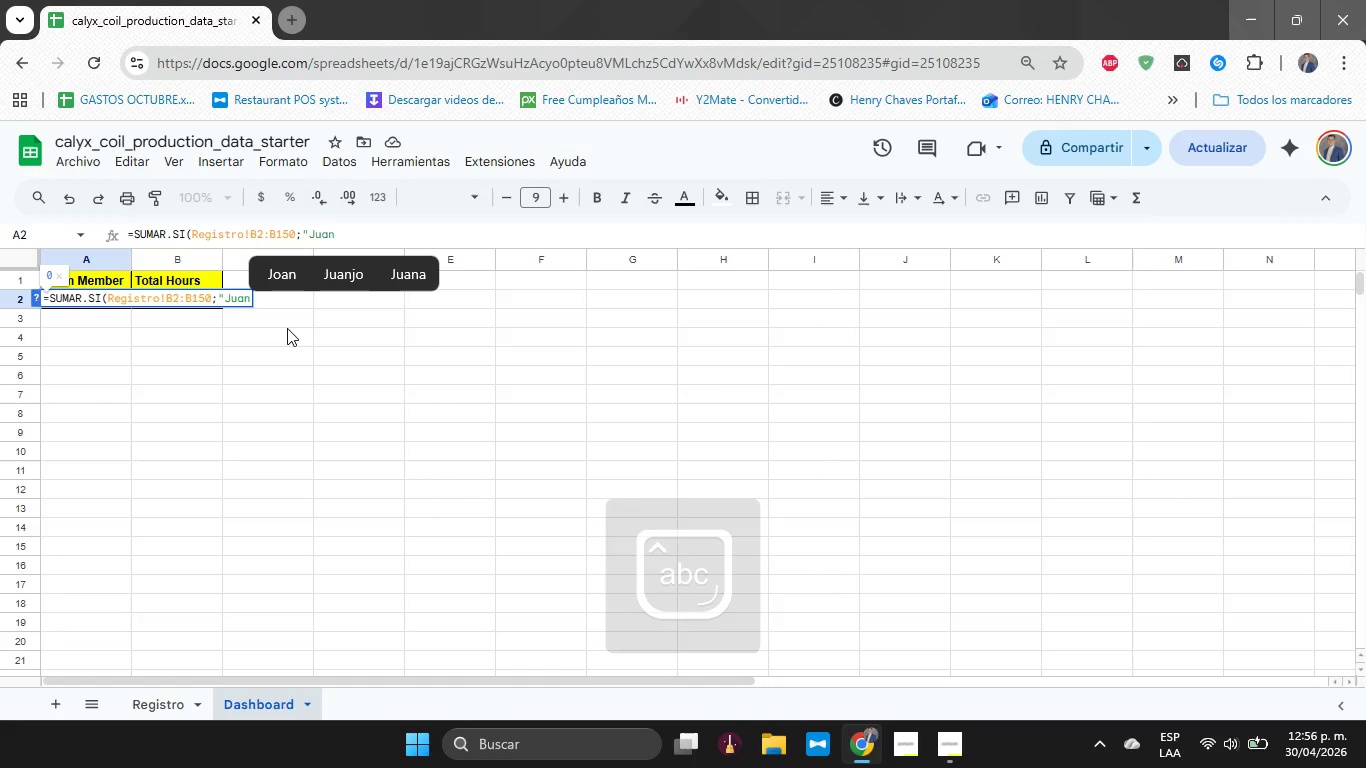 
key(Shift+2)
 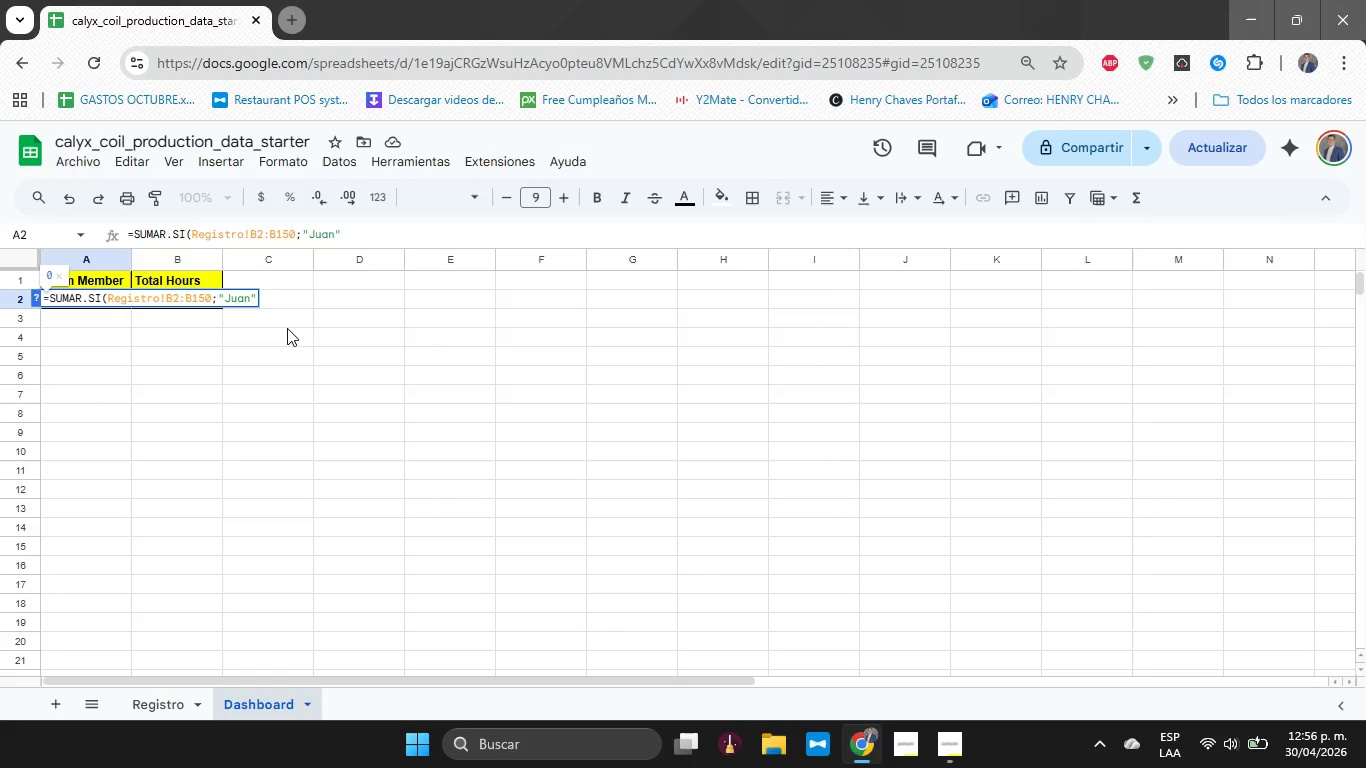 
type(<Registro!F2>2)
key(Backspace)
type(F150()
 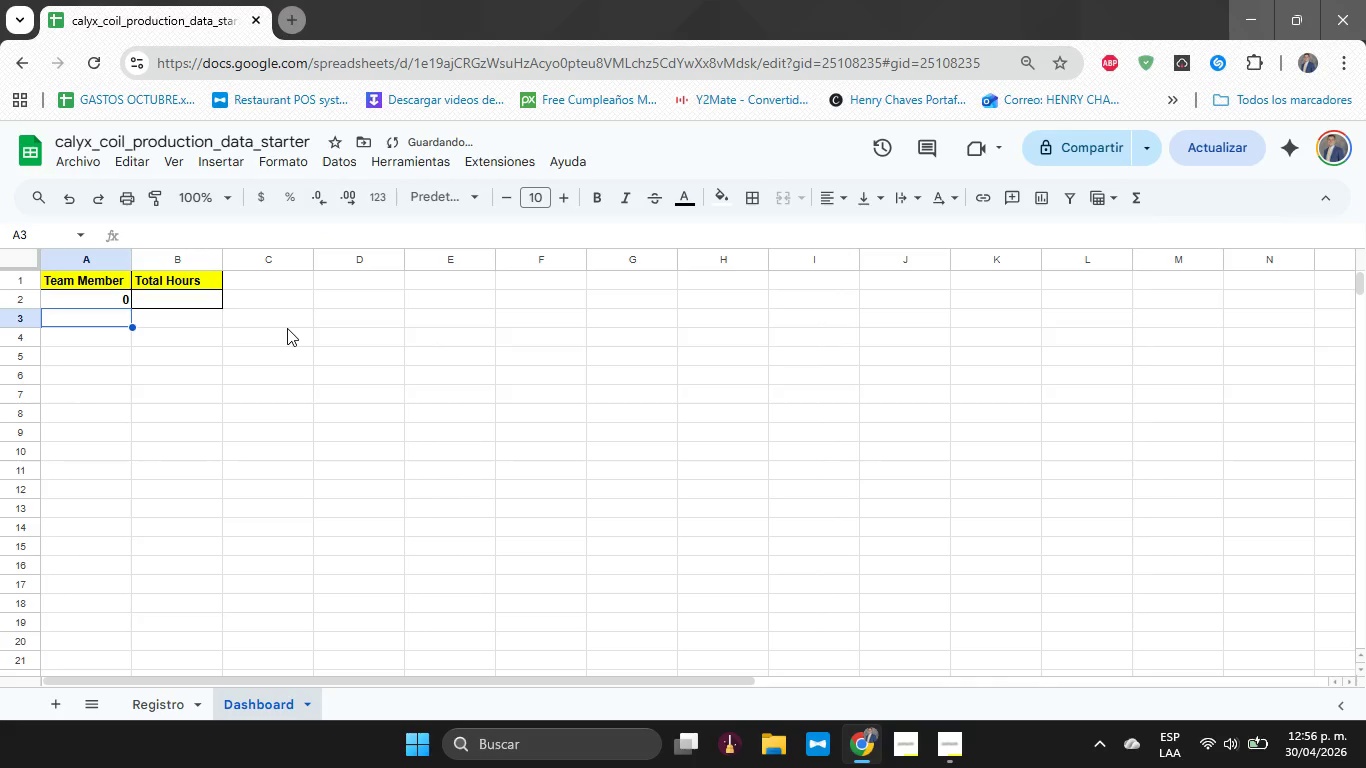 
 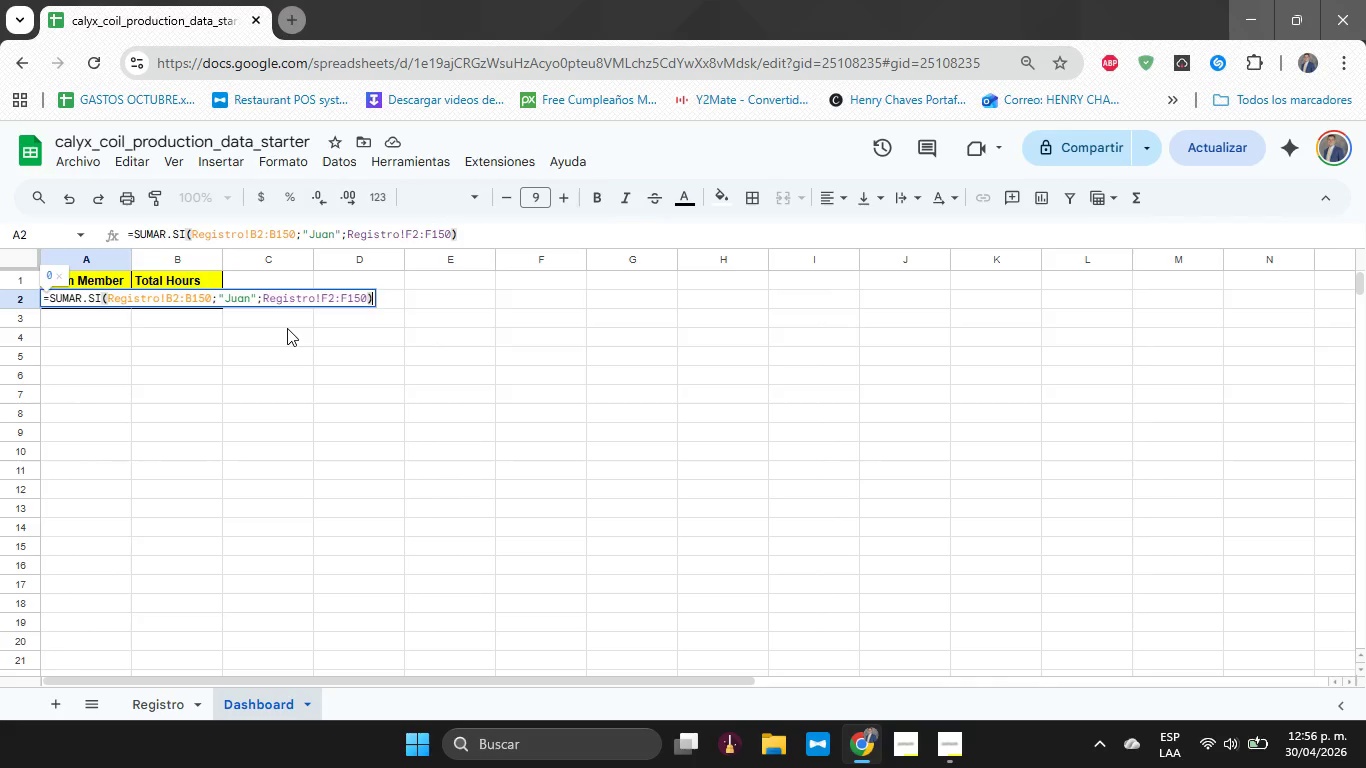 
key(Enter)
 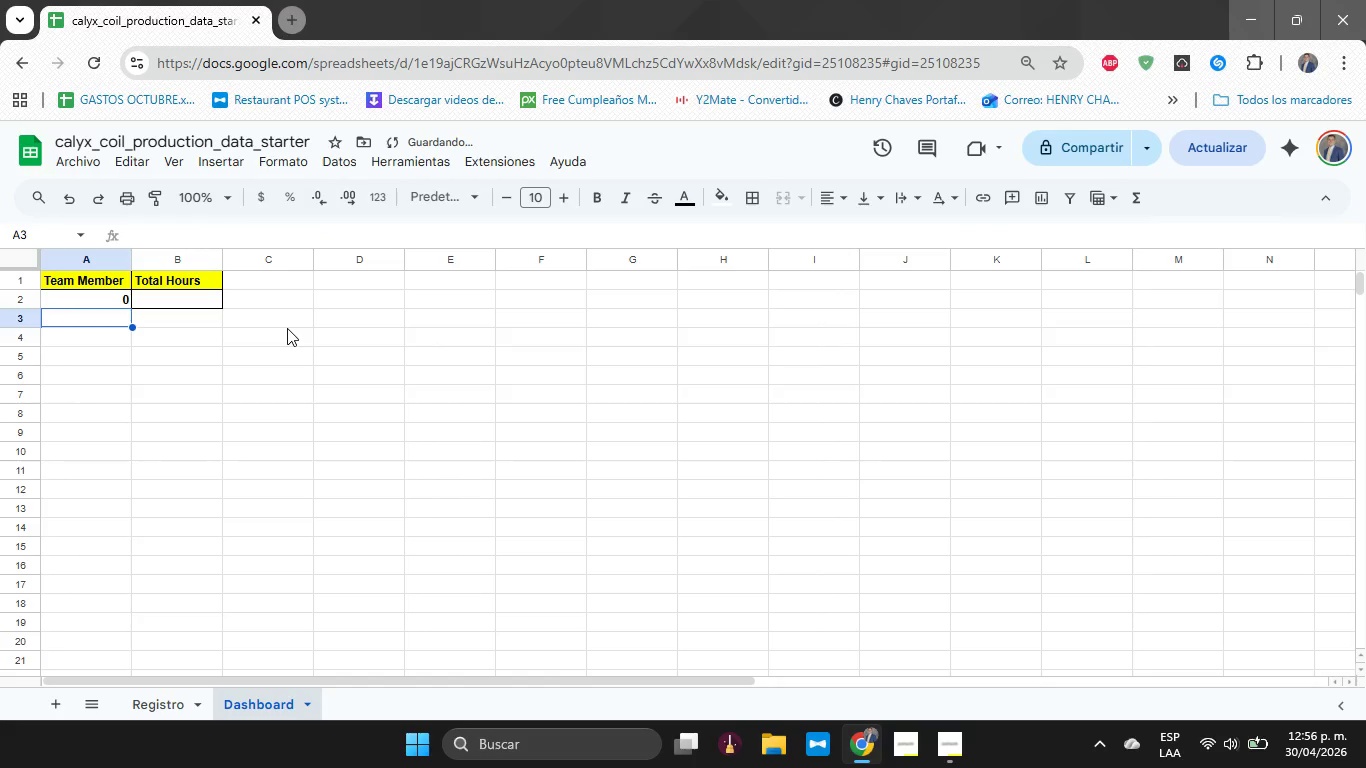 
key(ArrowUp)
 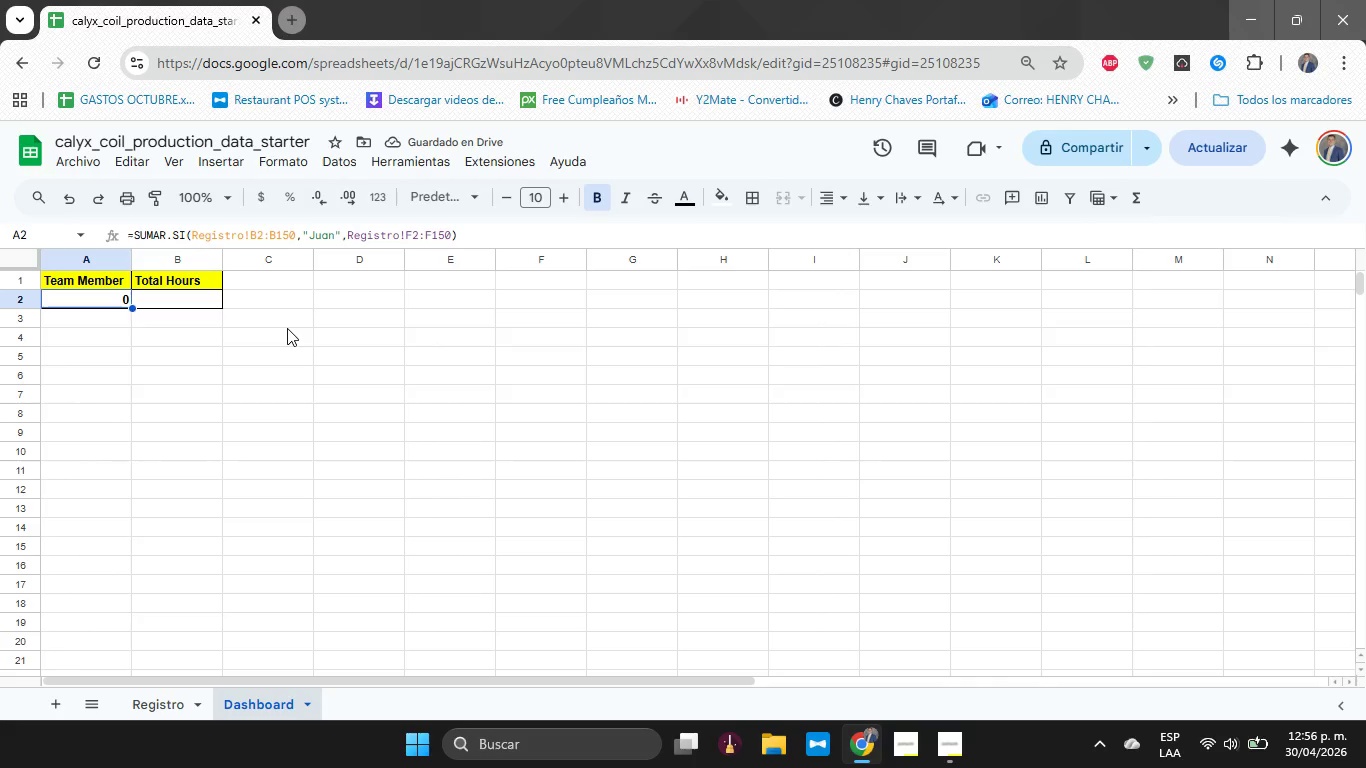 
key(ArrowRight)
 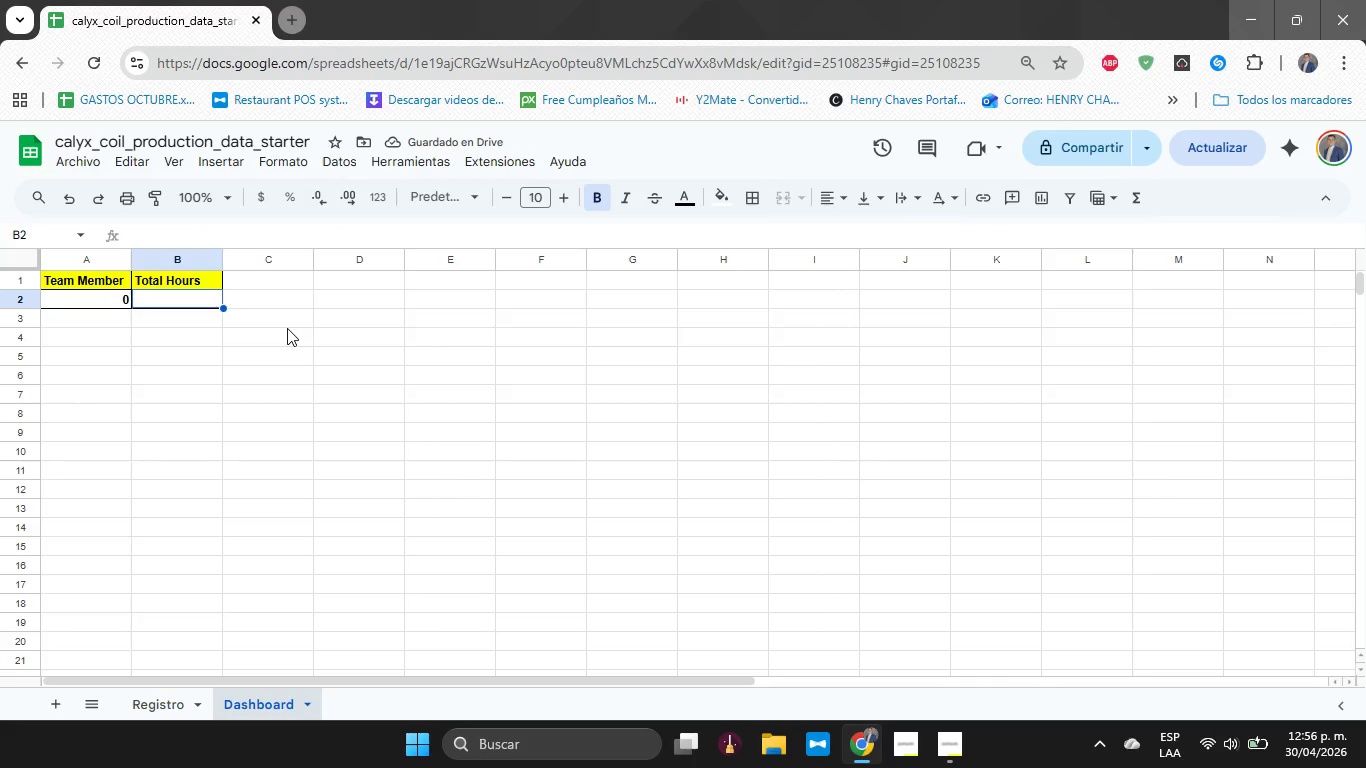 
key(ArrowLeft)
 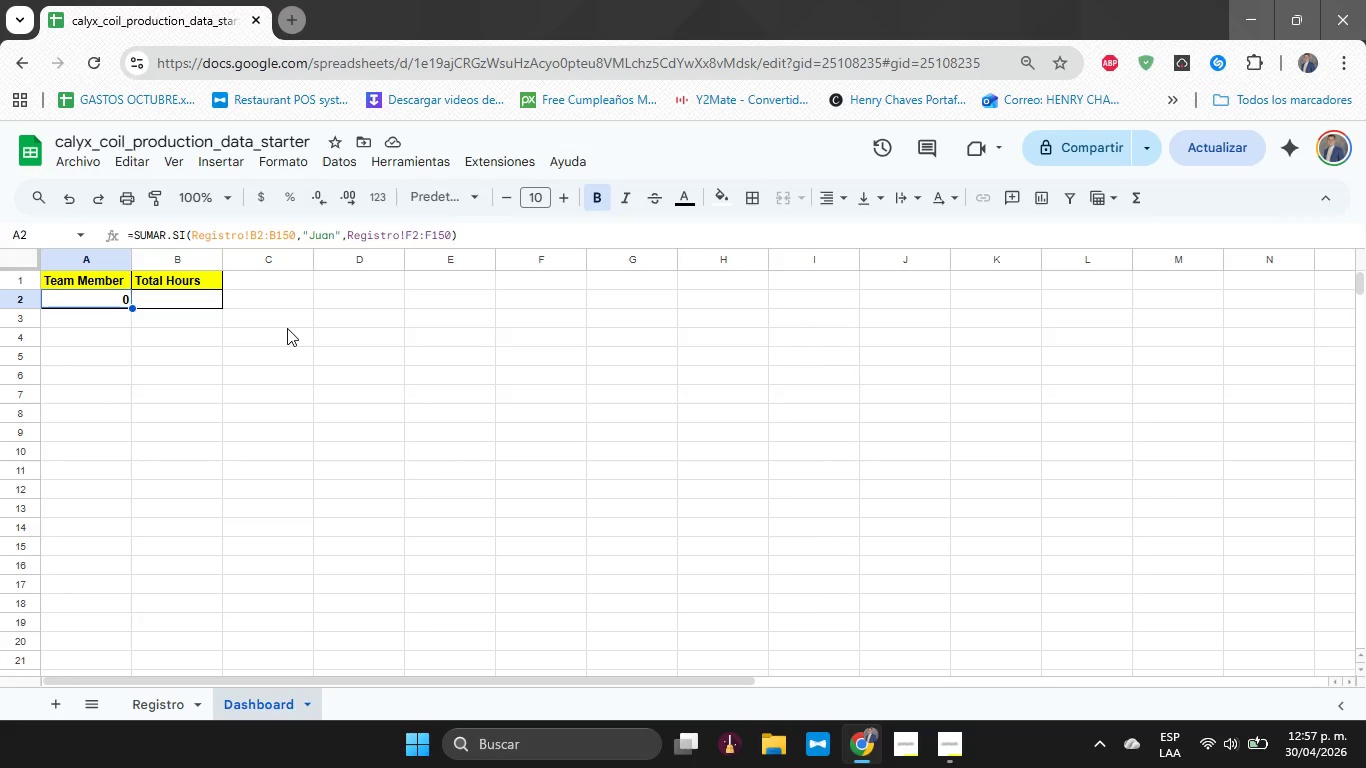 
key(ArrowRight)
 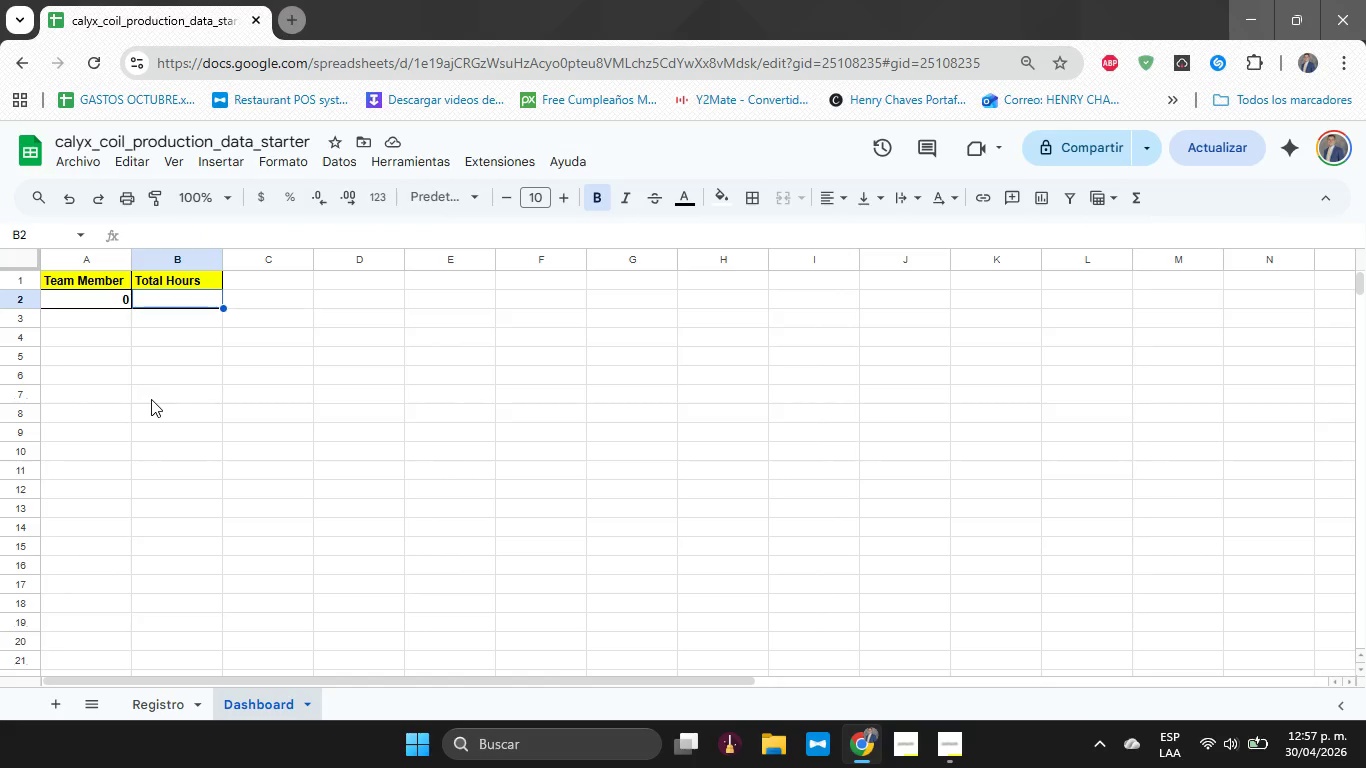 
wait(26.09)
 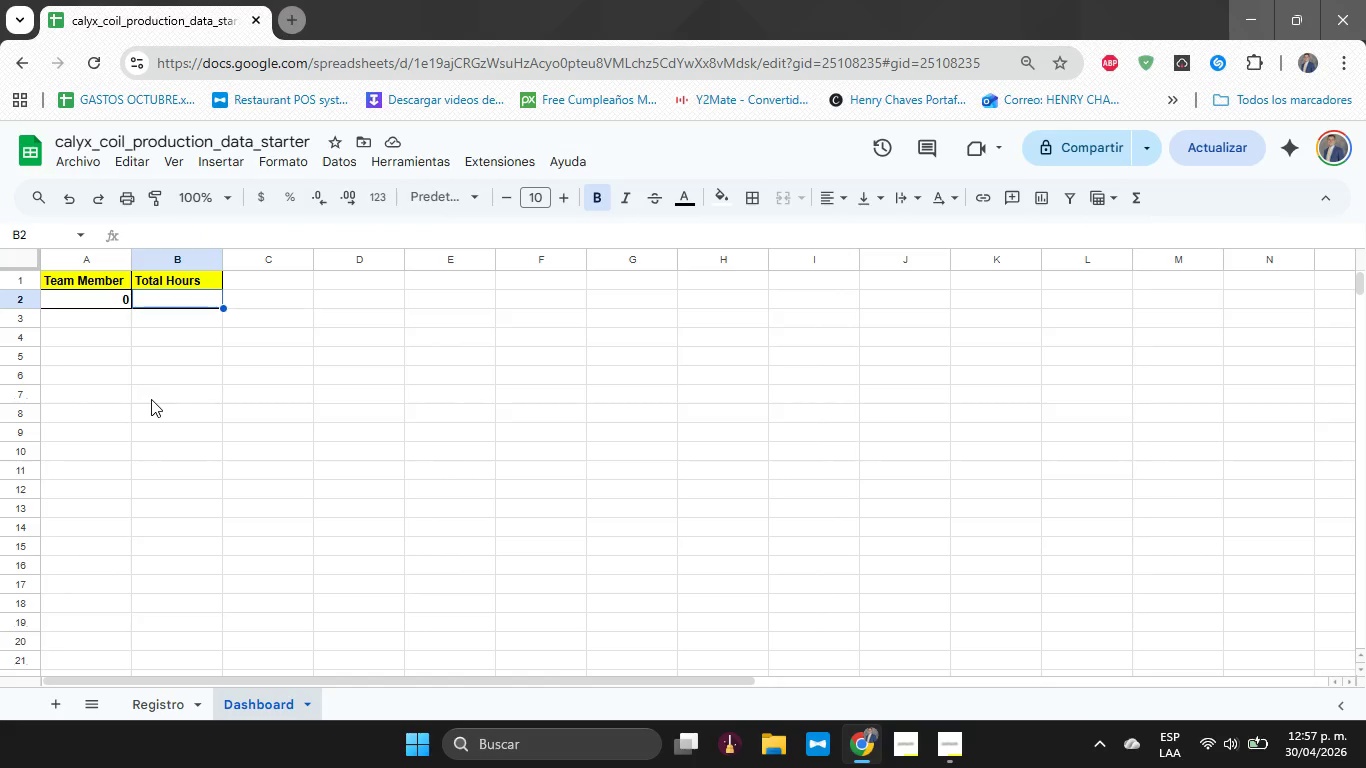 
key(ArrowLeft)
 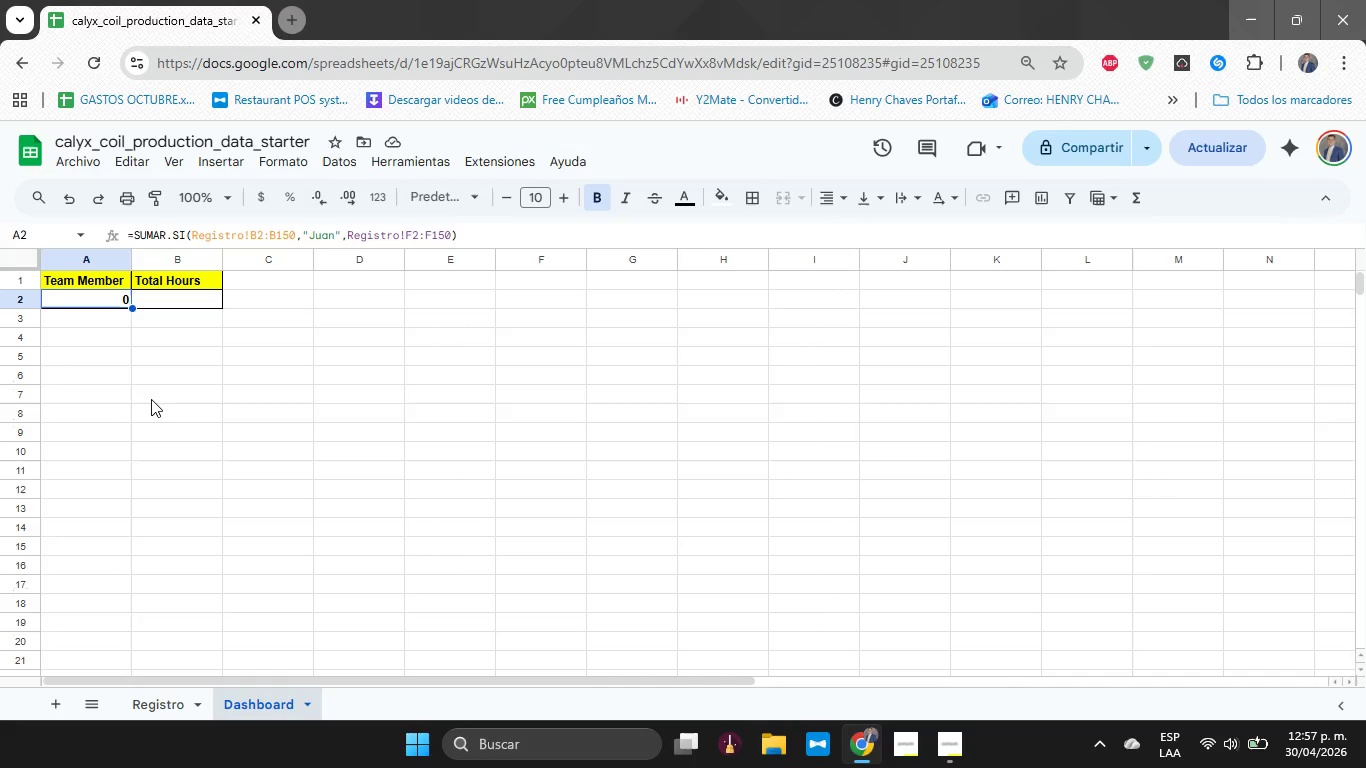 
key(Control+C)
 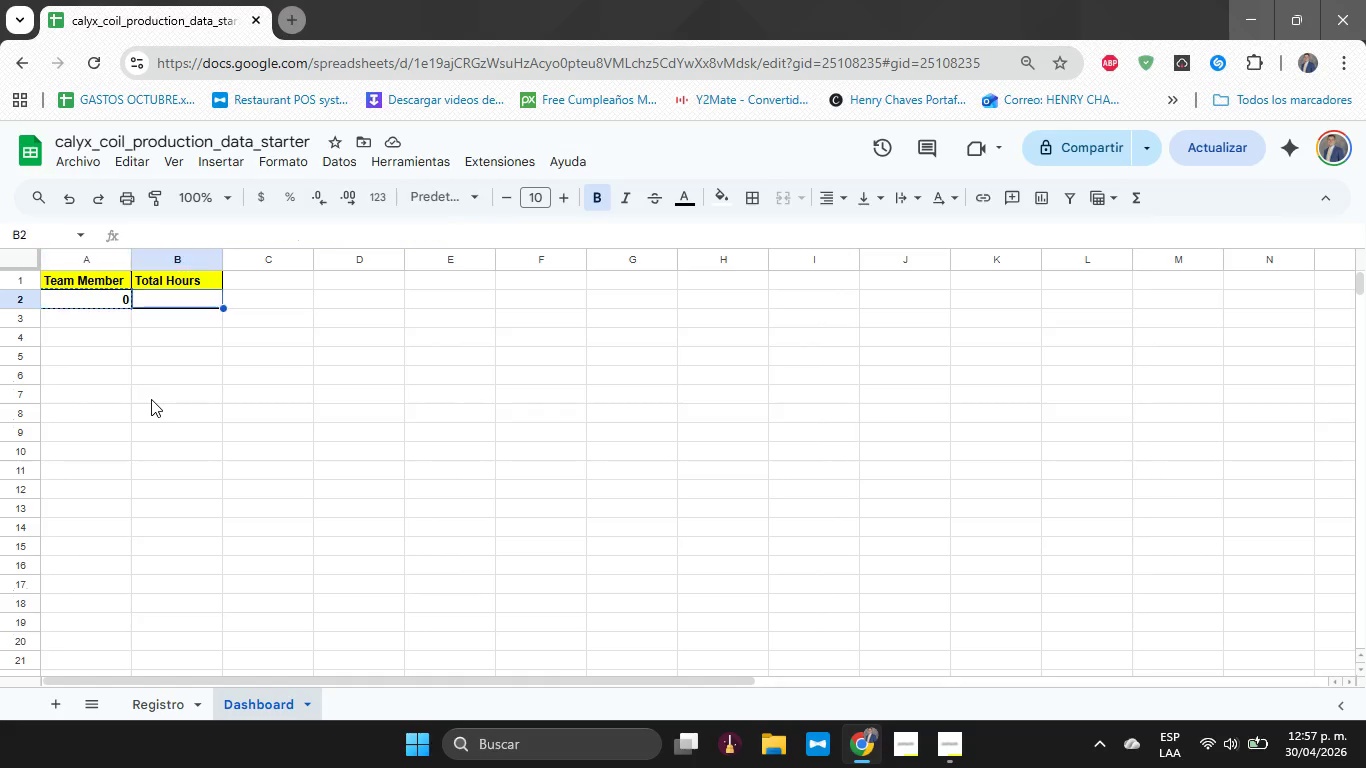 
key(ArrowRight)
 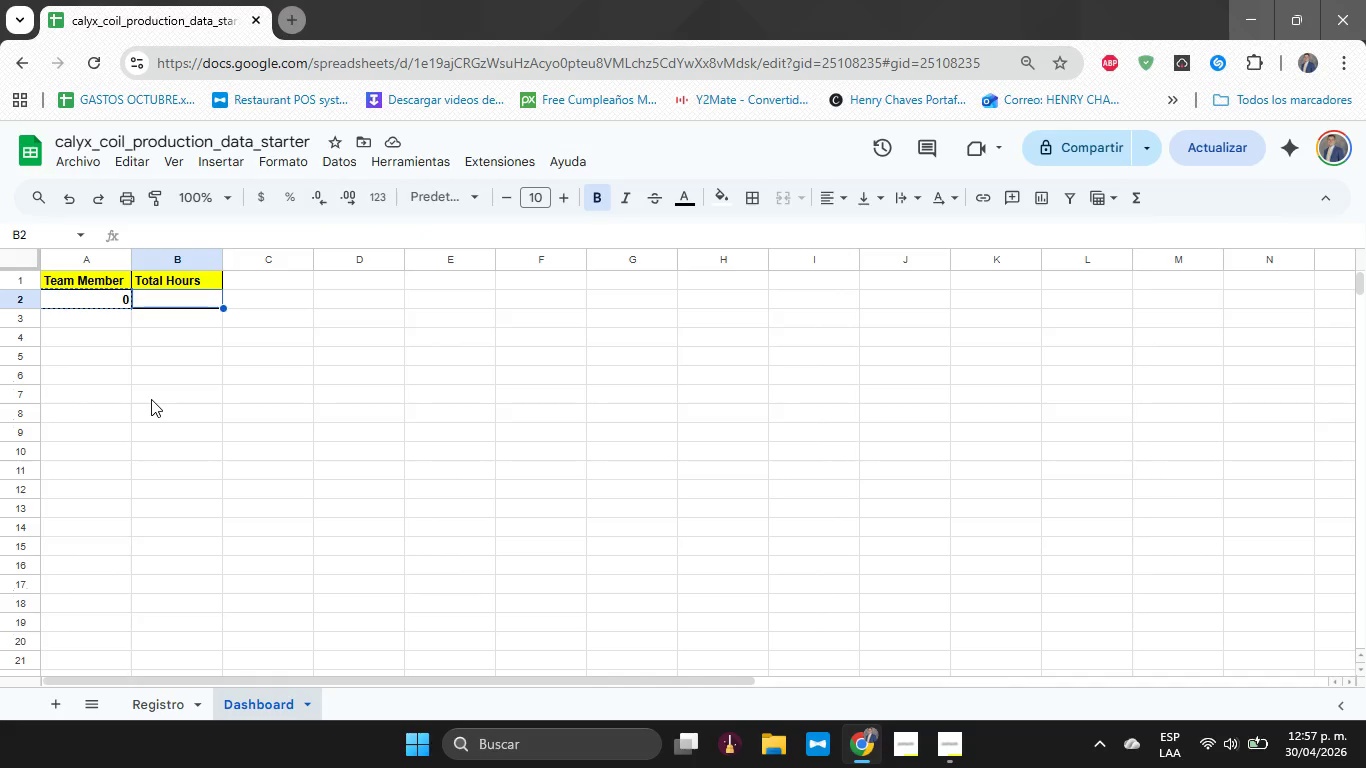 
key(Control+V)
 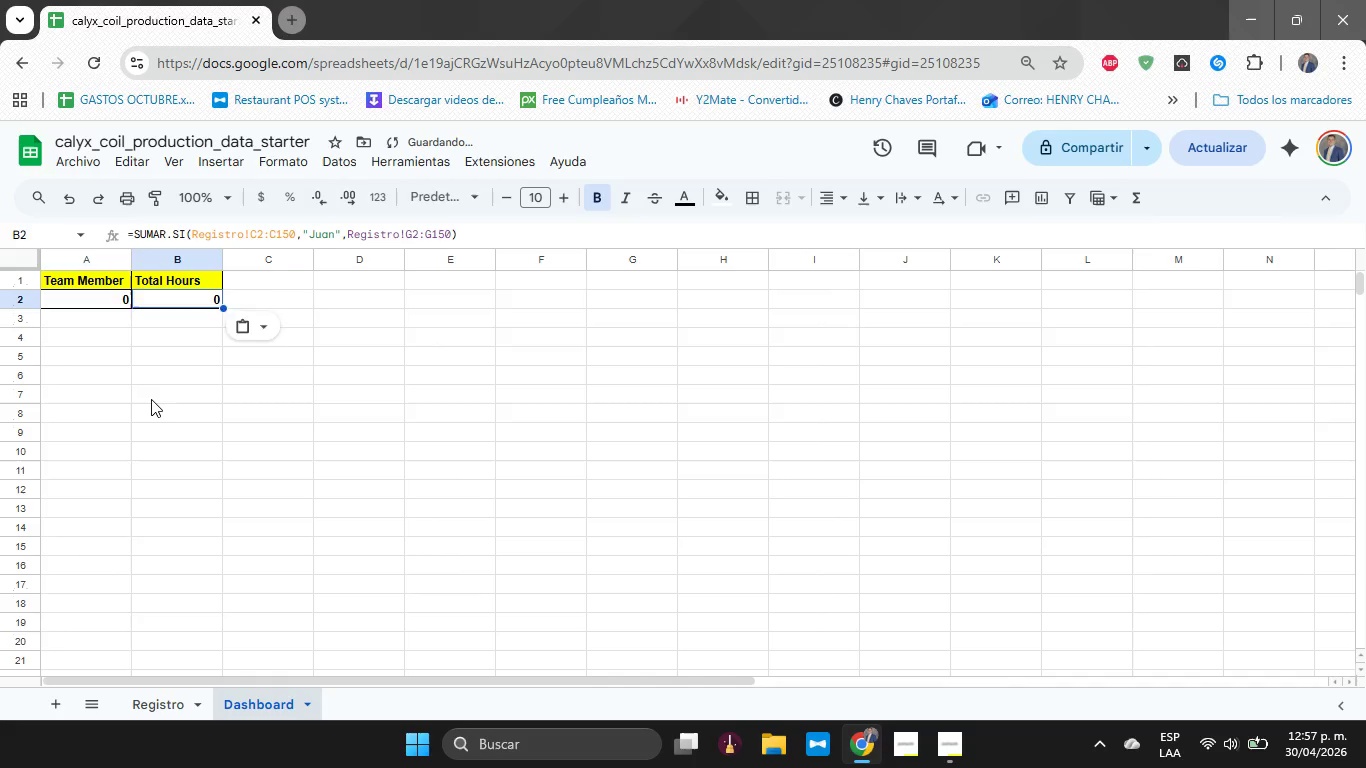 
key(ArrowLeft)
 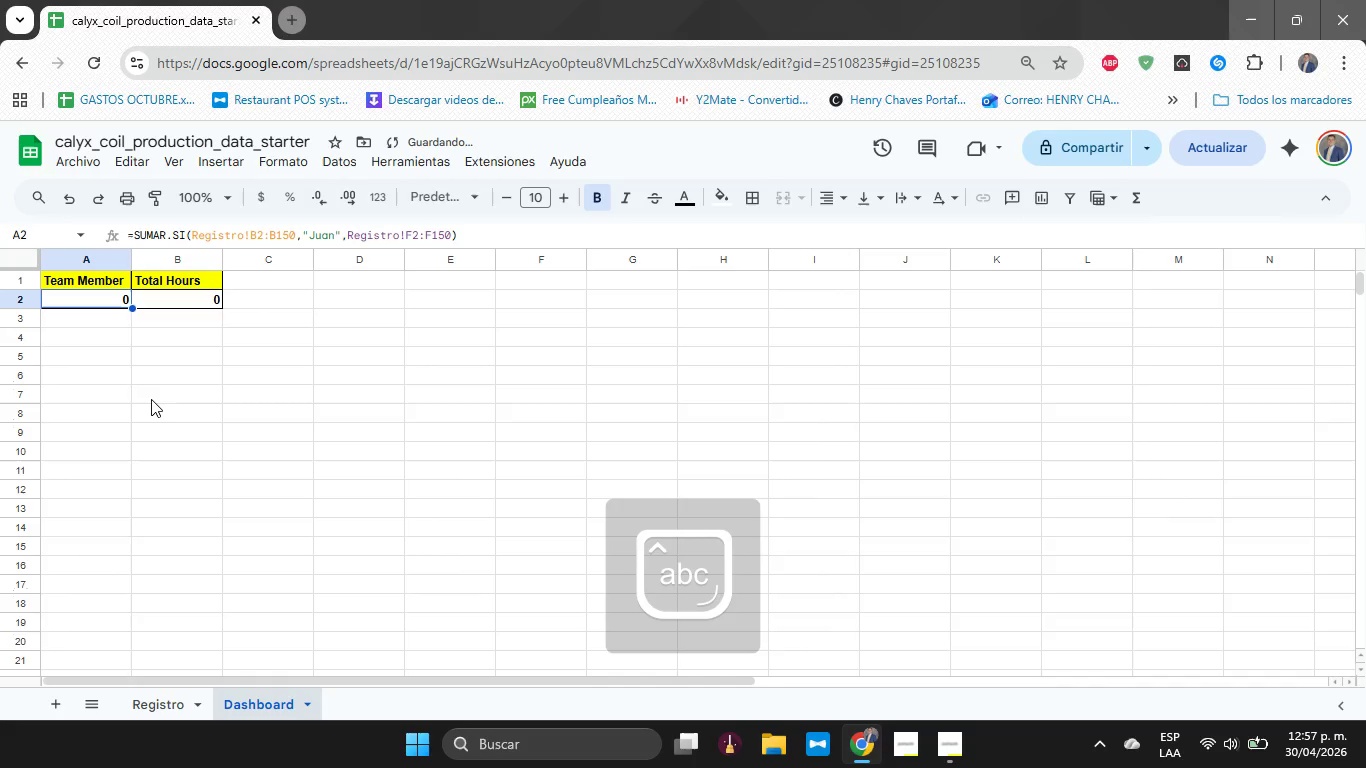 
type(jUAN)
key(Backspace)
key(Backspace)
key(Backspace)
key(Backspace)
key(Backspace)
type(Juan)
 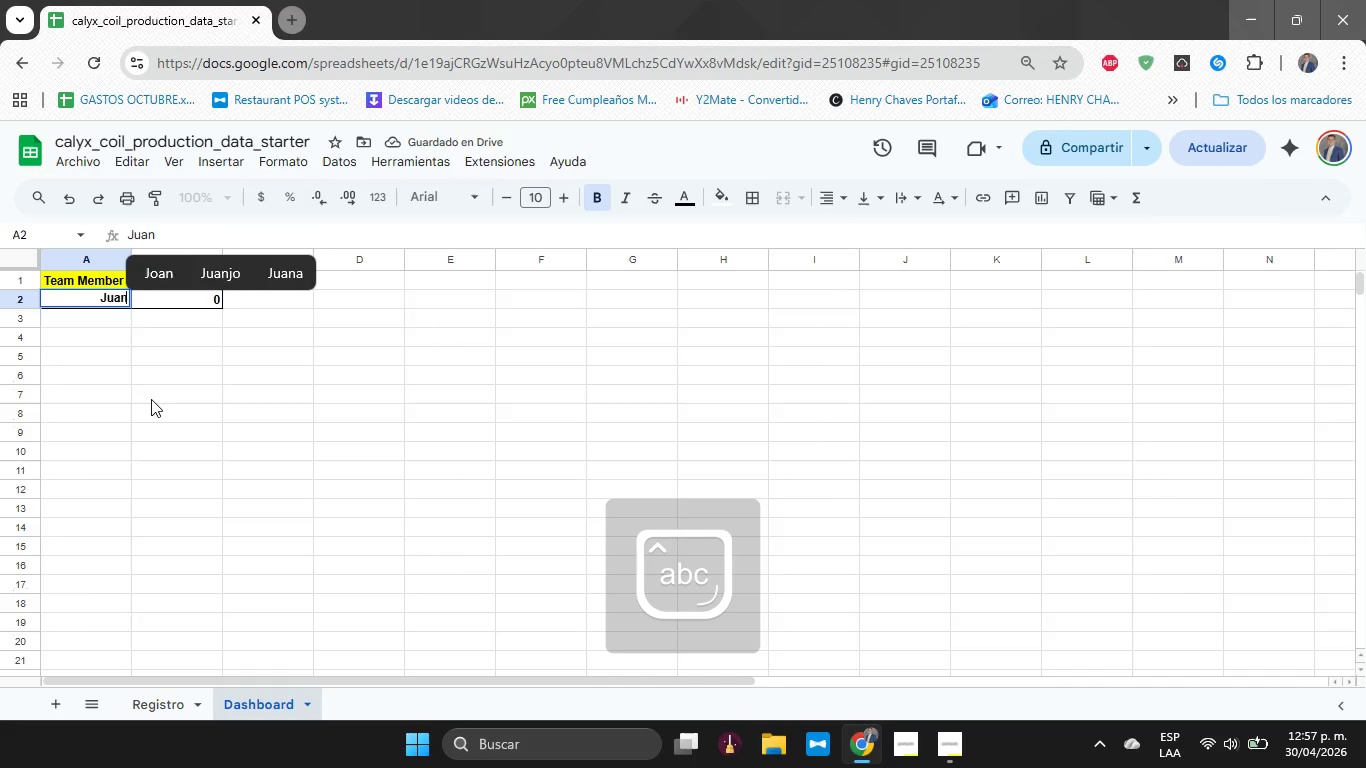 
key(Enter)
 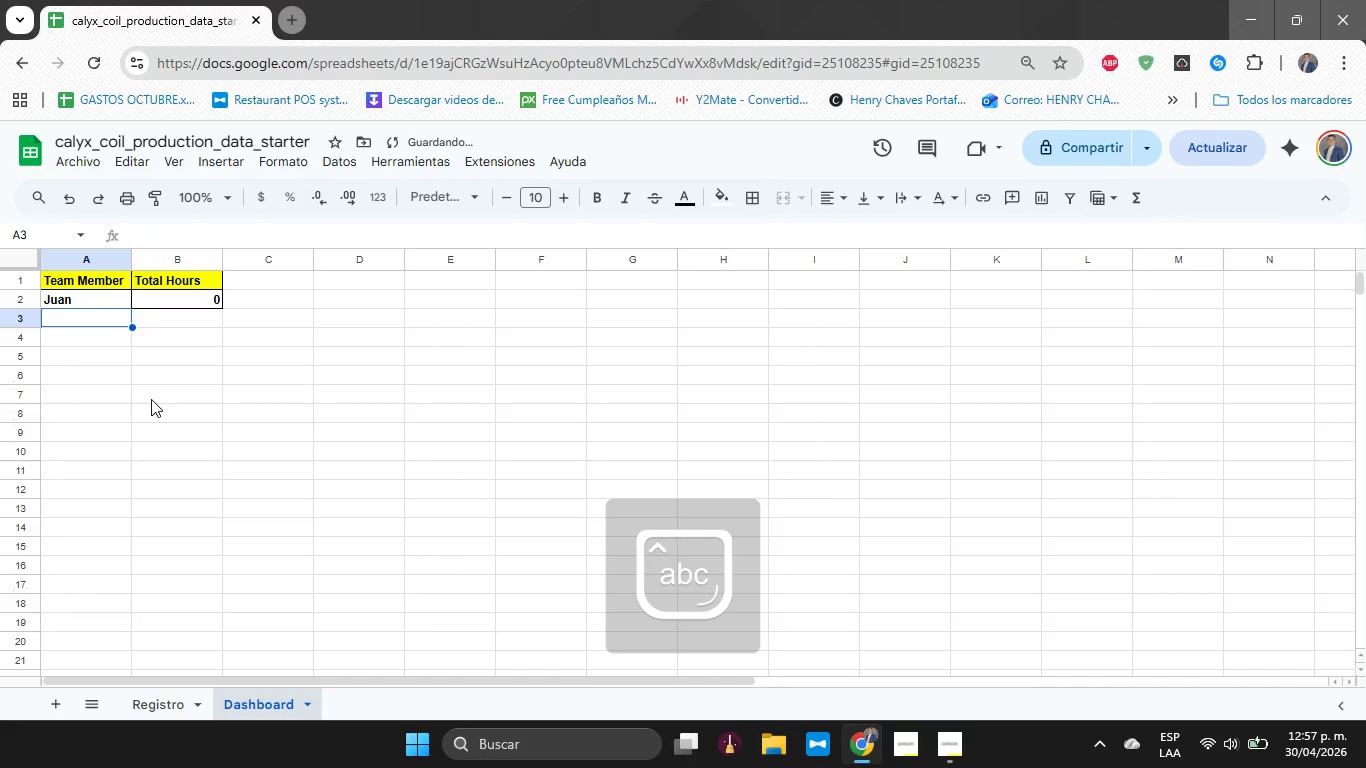 
key(ArrowUp)
 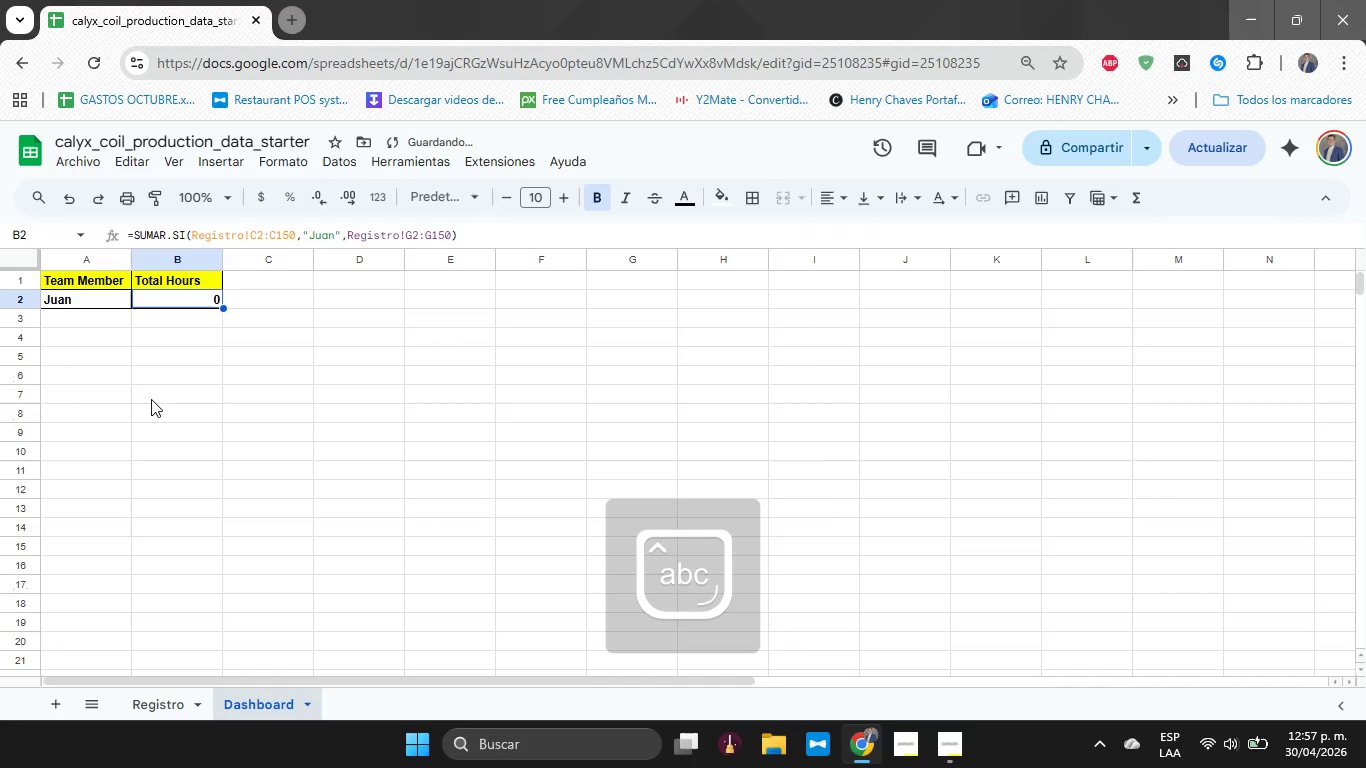 
key(ArrowRight)
 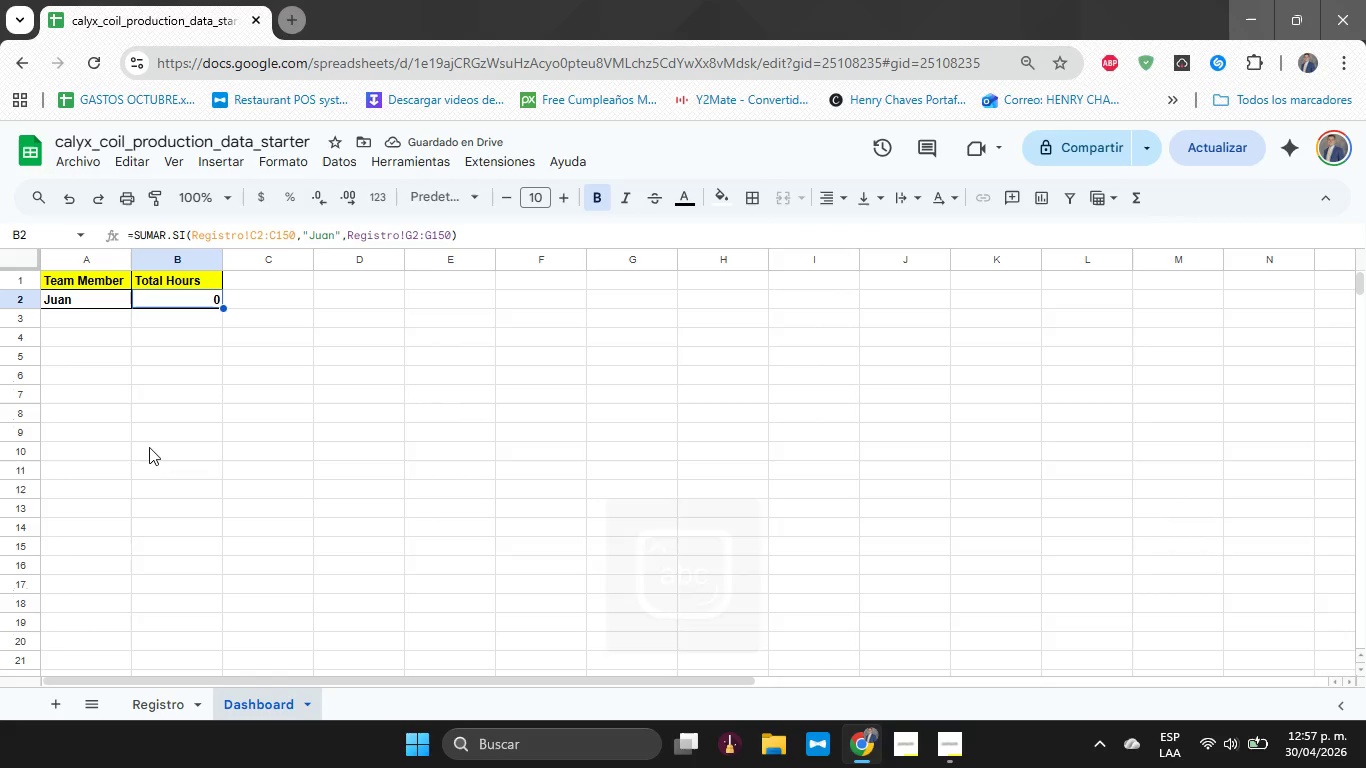 
left_click([152, 691])
 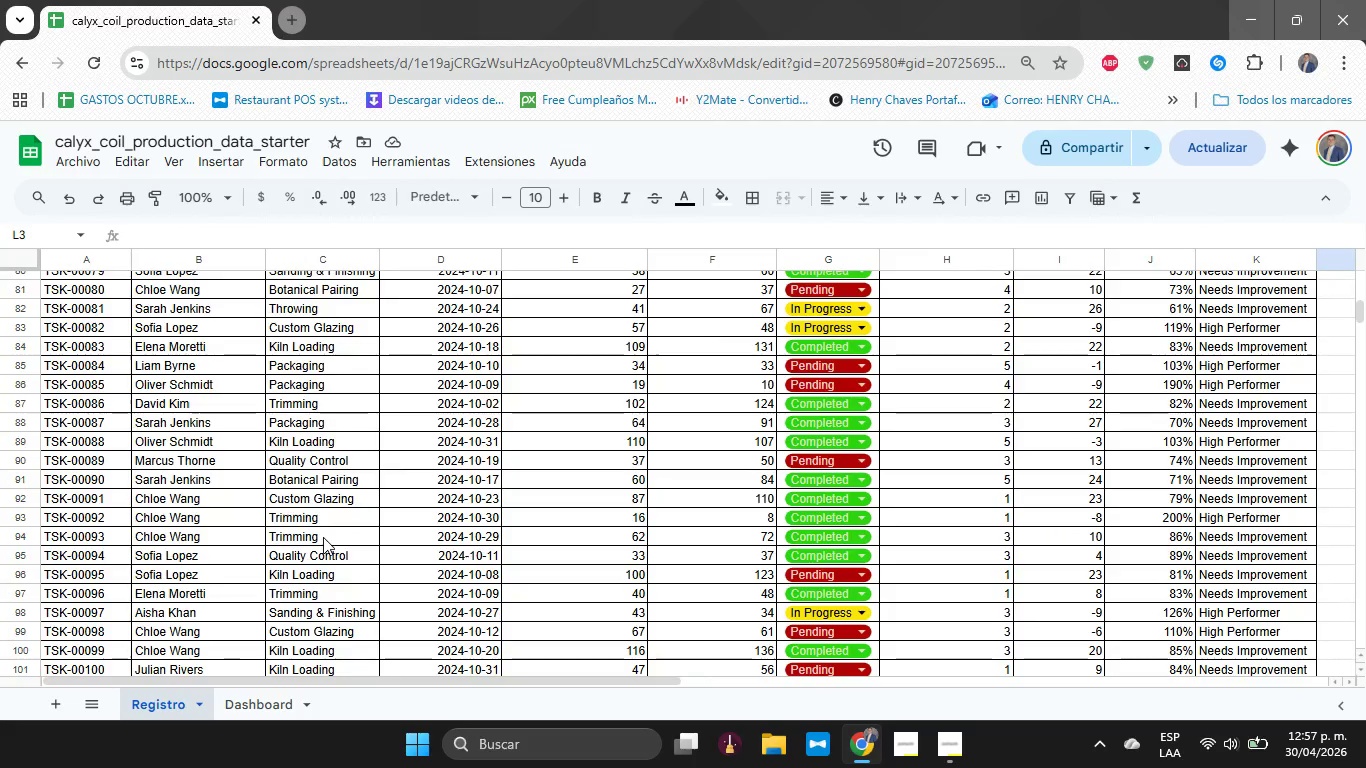 
wait(17.58)
 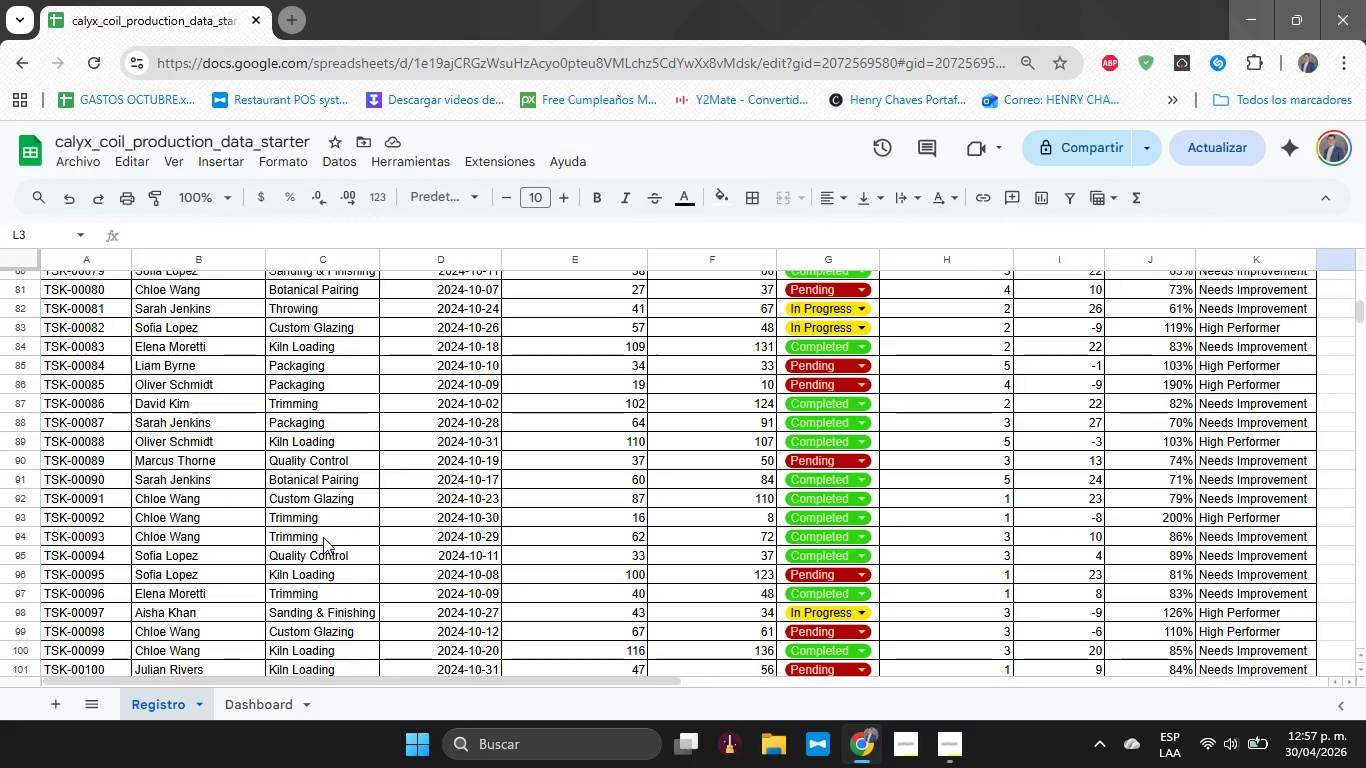 
left_click([278, 706])
 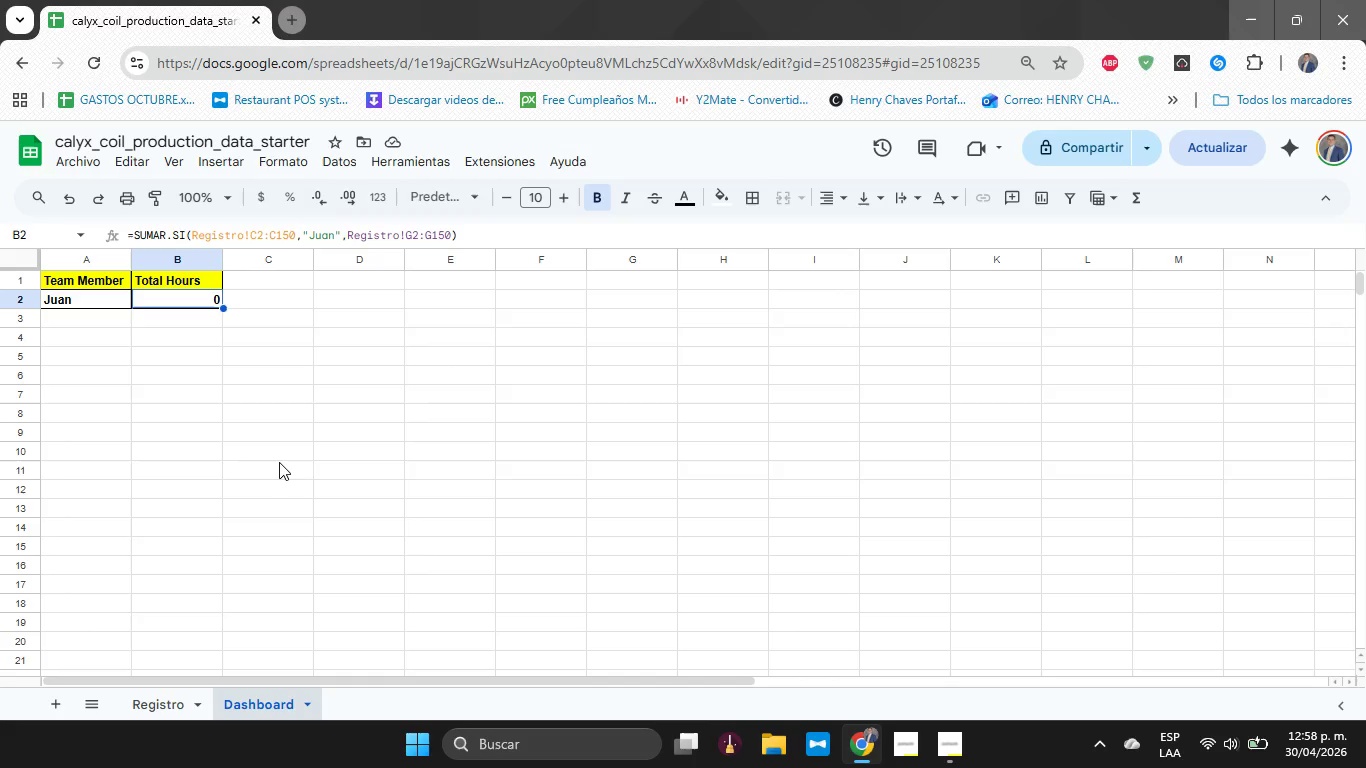 
wait(15.95)
 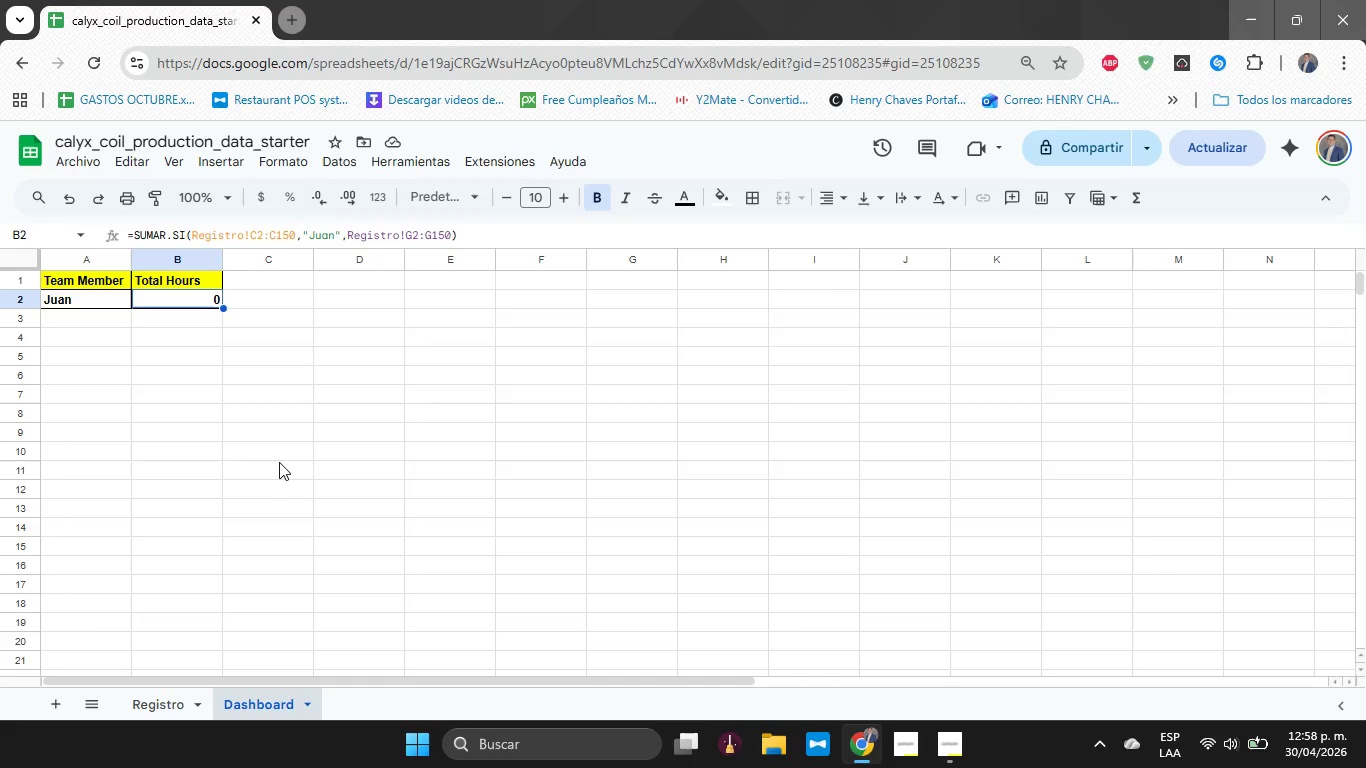 
key(ArrowLeft)
 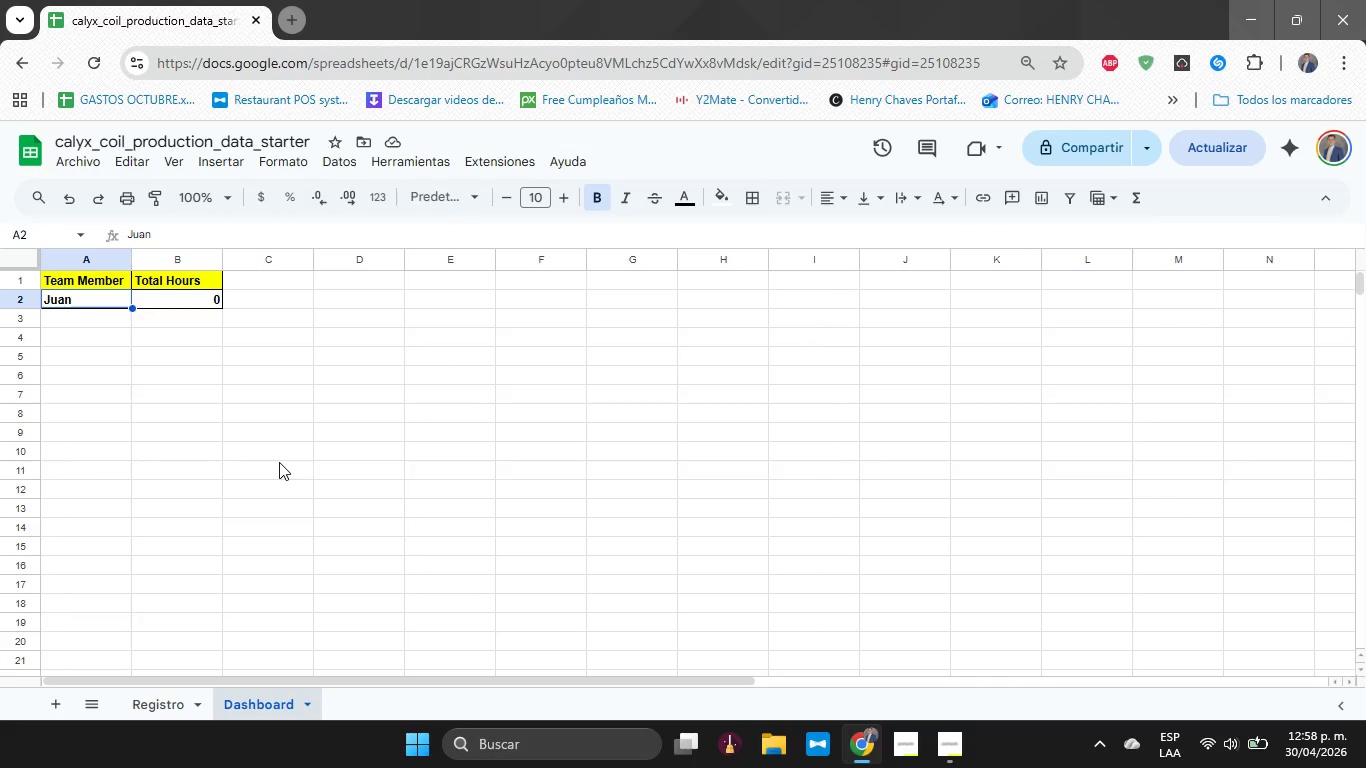 
key(ArrowRight)
 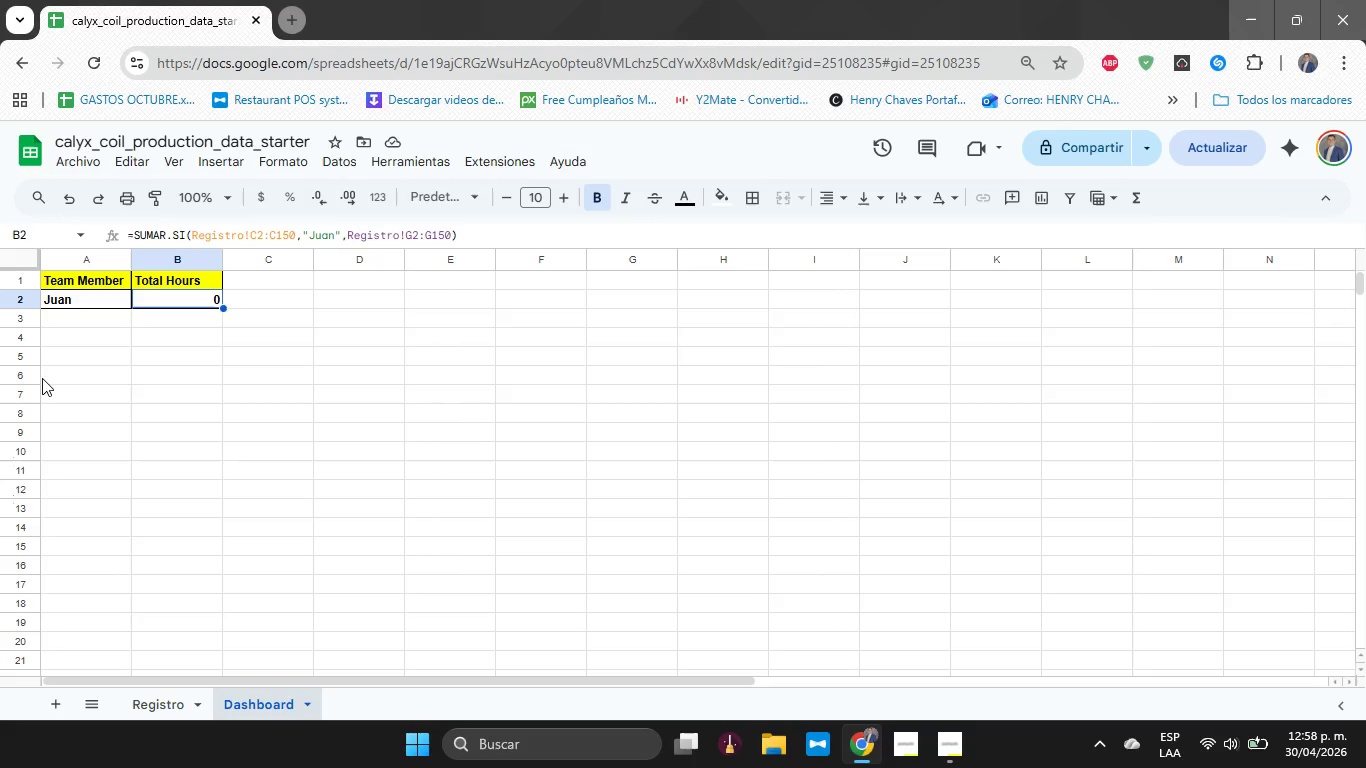 
wait(5.77)
 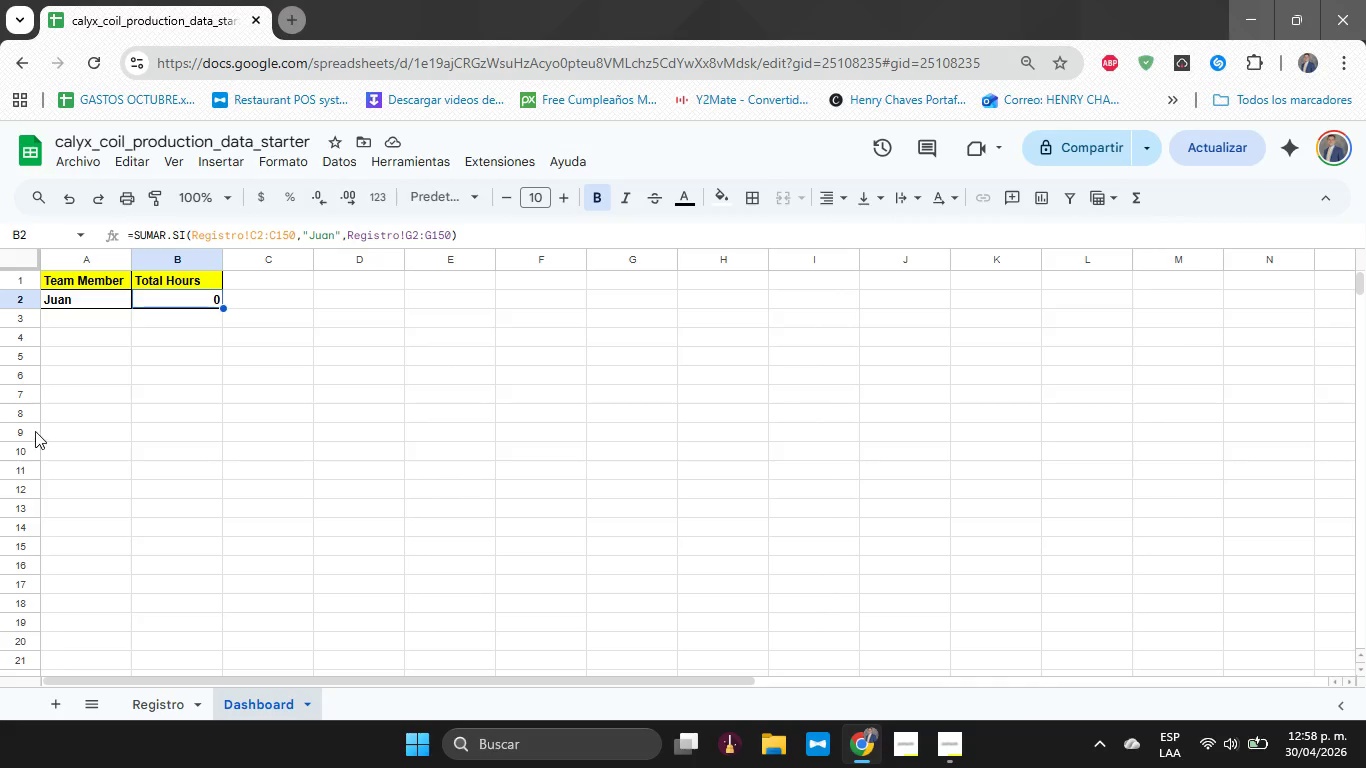 
left_click([153, 709])
 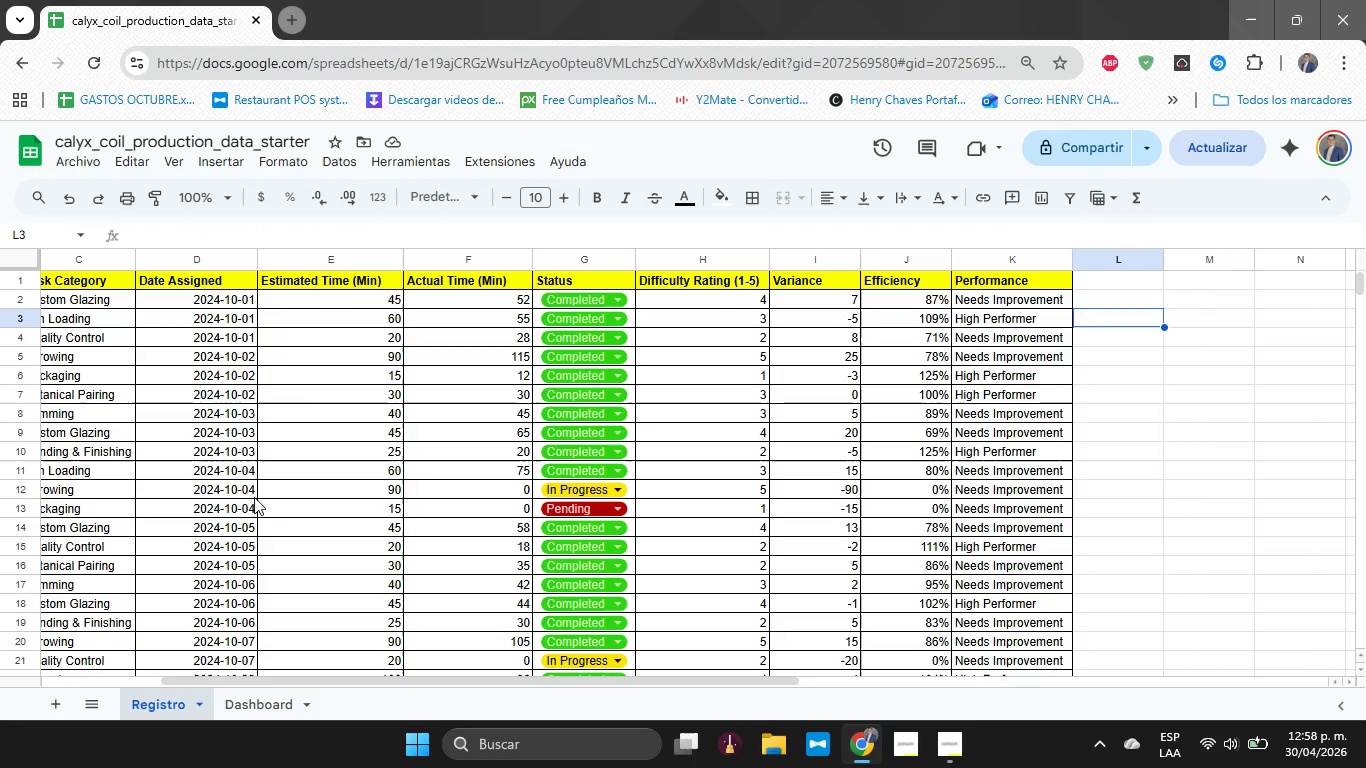 
hold_key(key=ShiftLeft, duration=0.62)
scroll: coordinate [321, 510], scroll_direction: up, amount: 5.0
 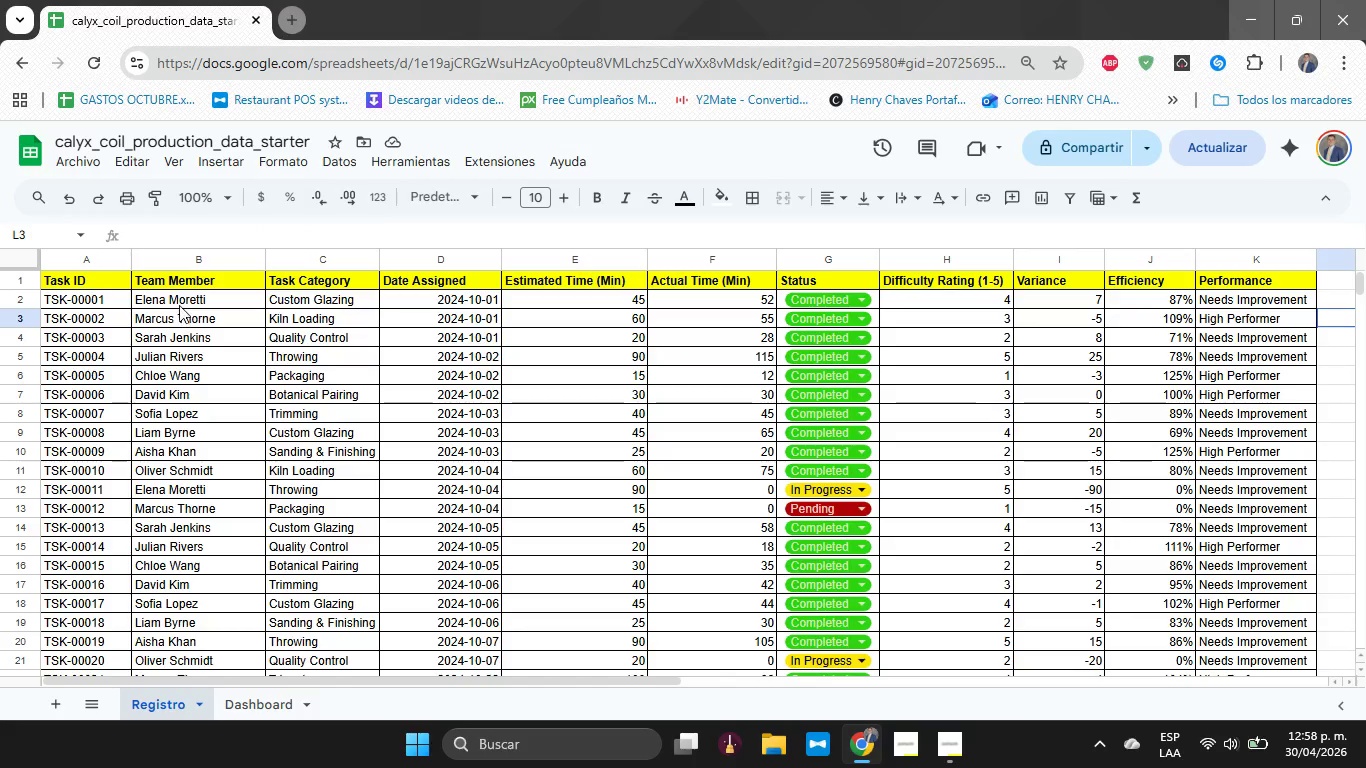 
left_click([179, 305])
 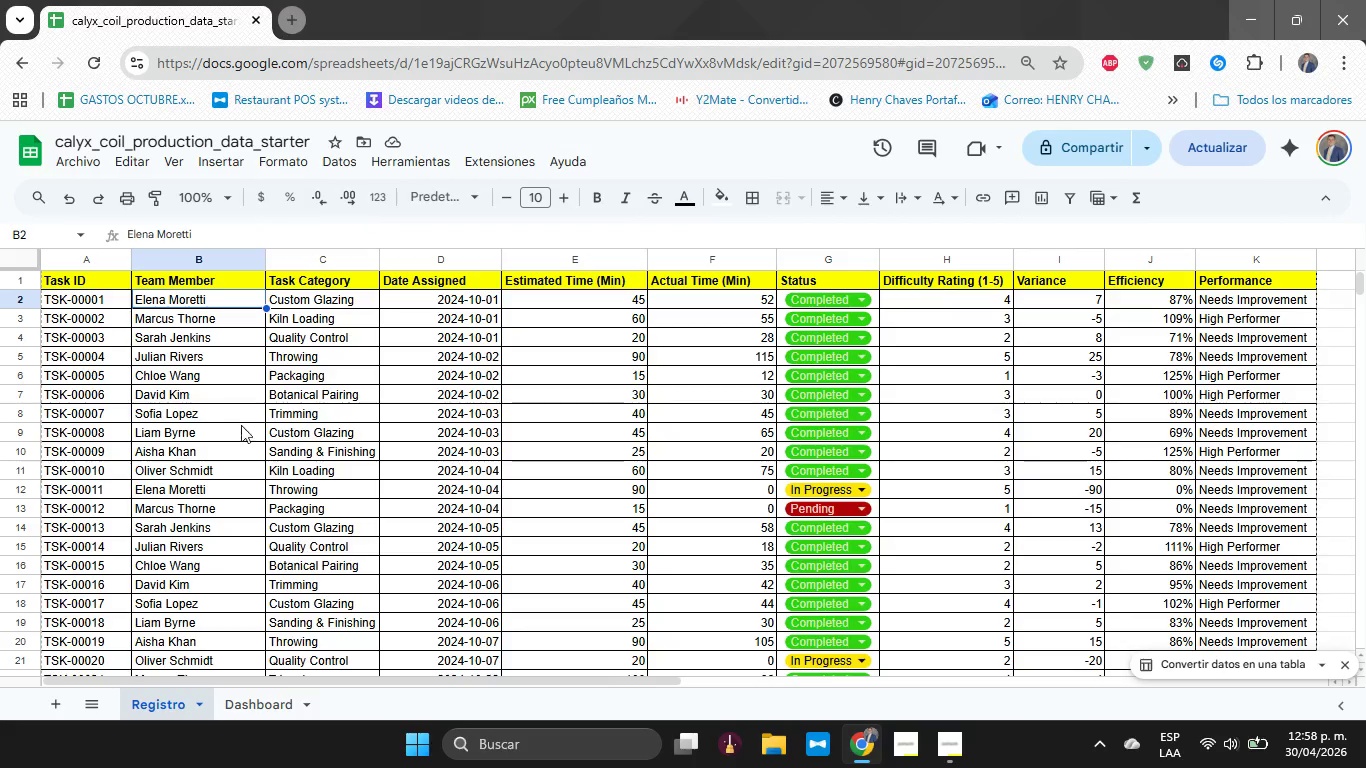 
hold_key(key=ShiftLeft, duration=0.67)
scroll: coordinate [253, 447], scroll_direction: up, amount: 4.0
 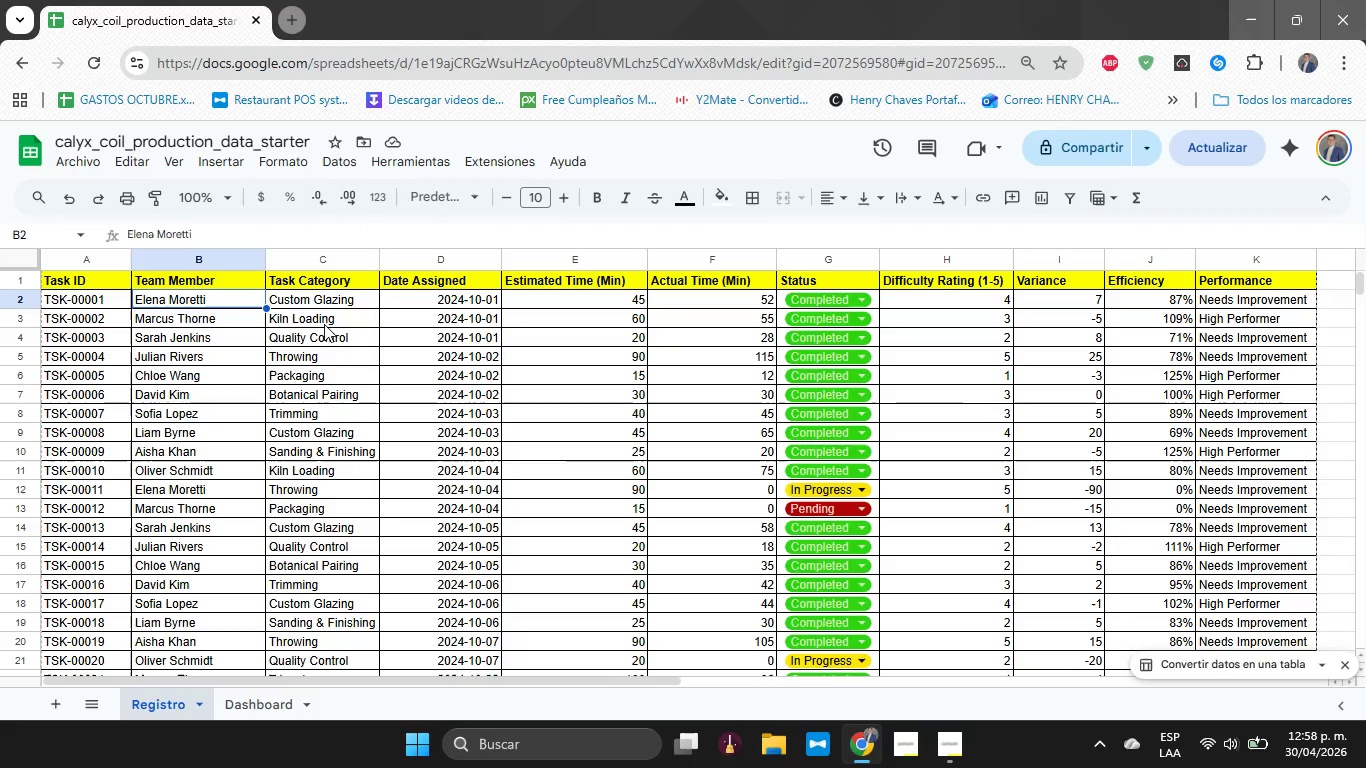 
left_click([324, 324])
 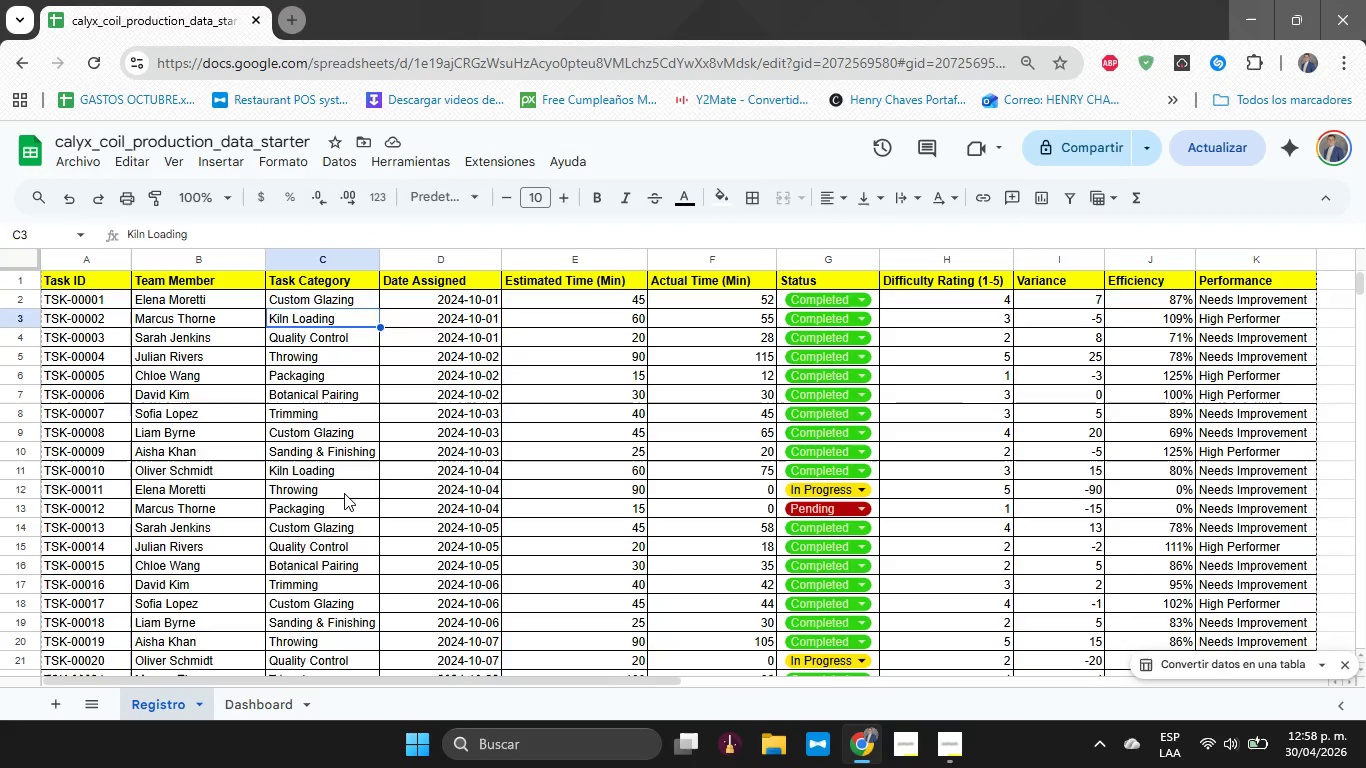 
left_click([344, 493])
 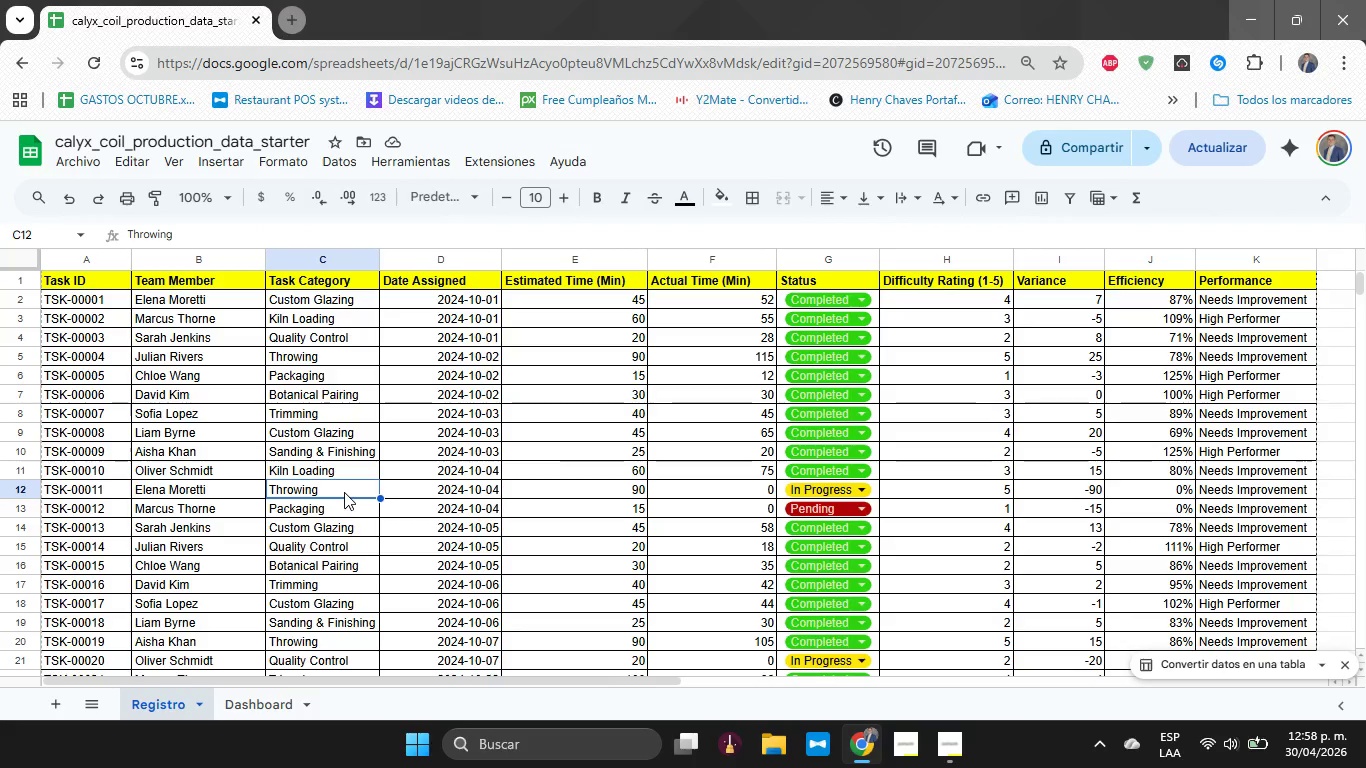 
wait(9.86)
 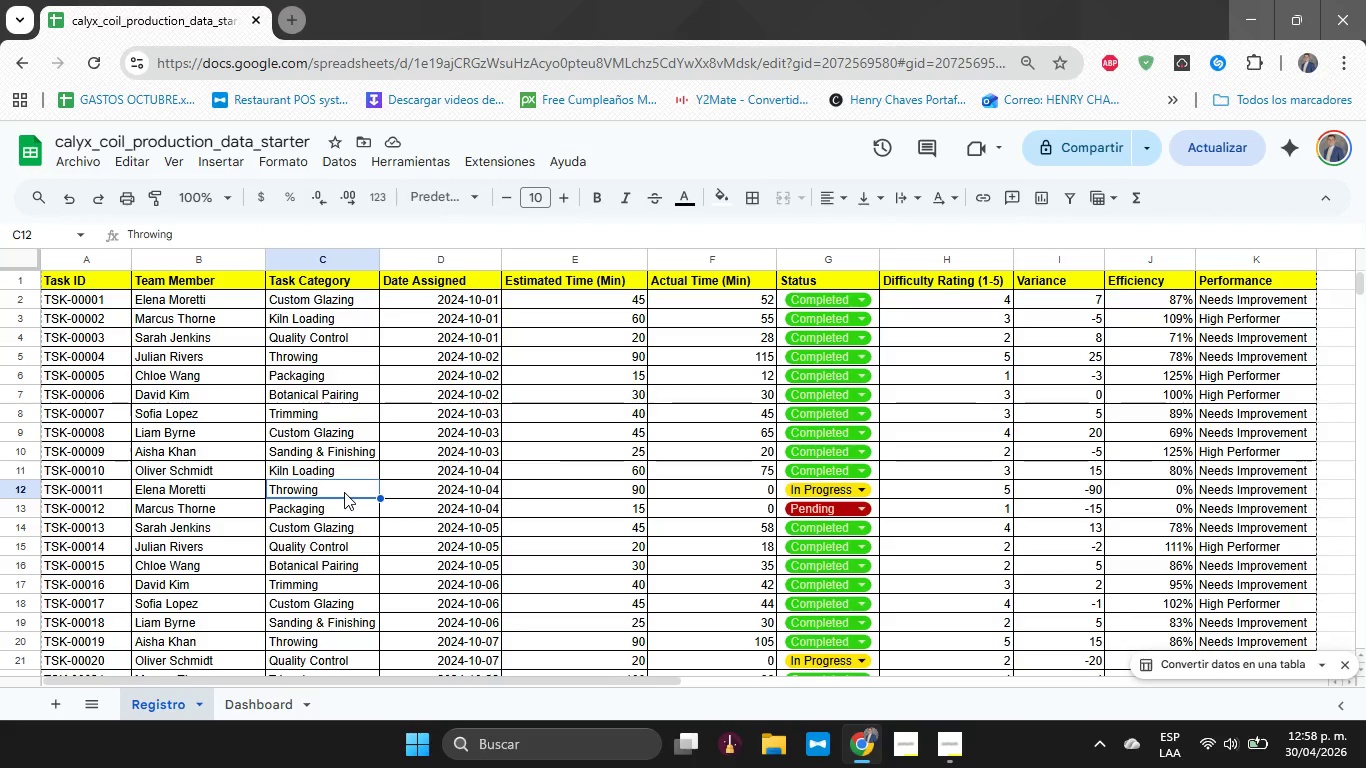 
key(Shift+ShiftLeft)
 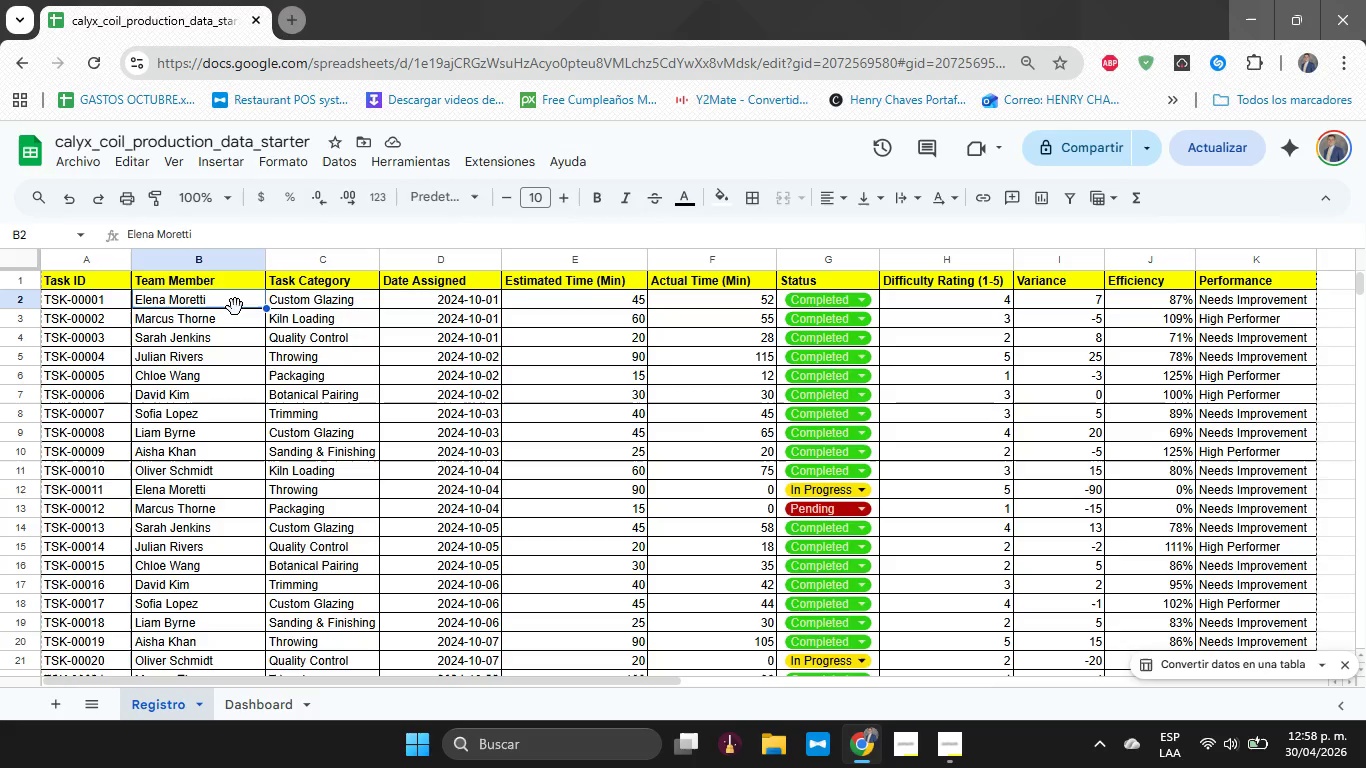 
left_click_drag(start_coordinate=[245, 299], to_coordinate=[264, 460])
 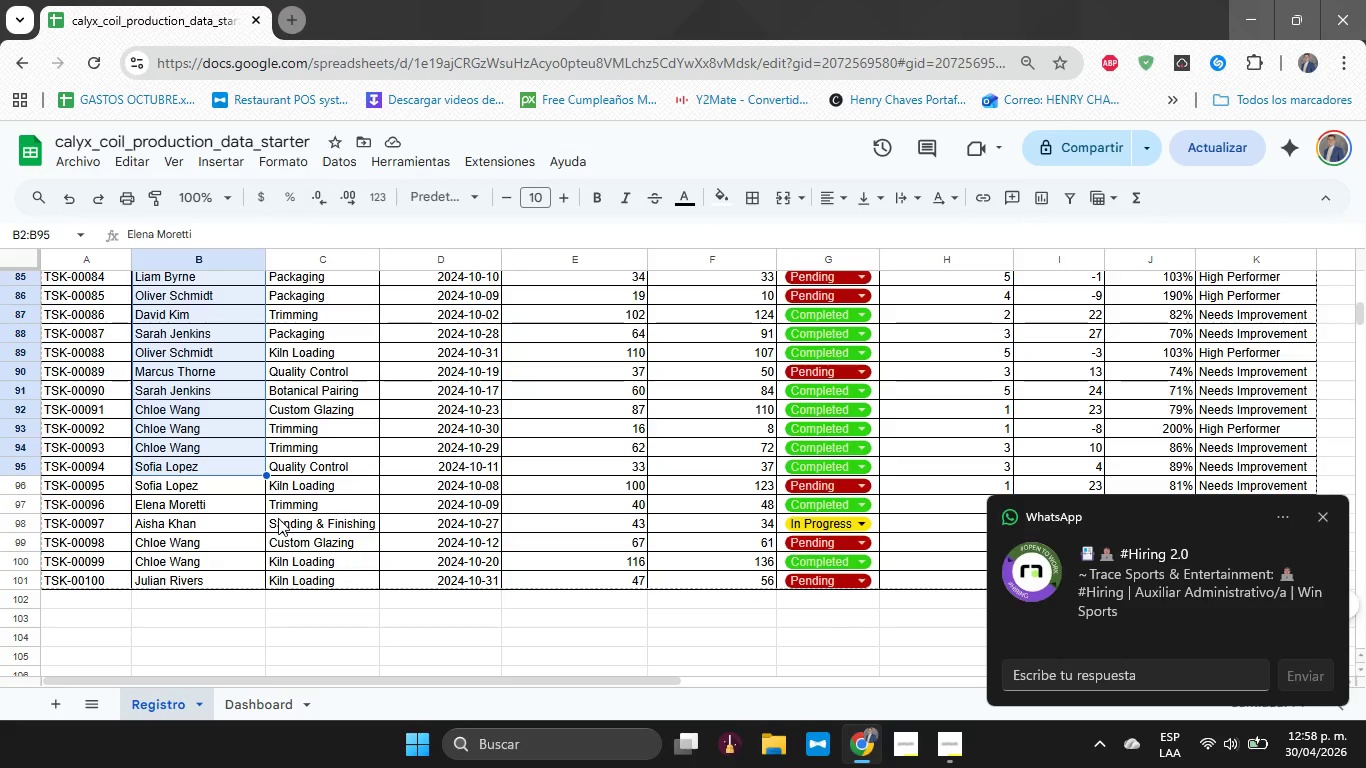 
scroll: coordinate [264, 460], scroll_direction: down, amount: 15.0
 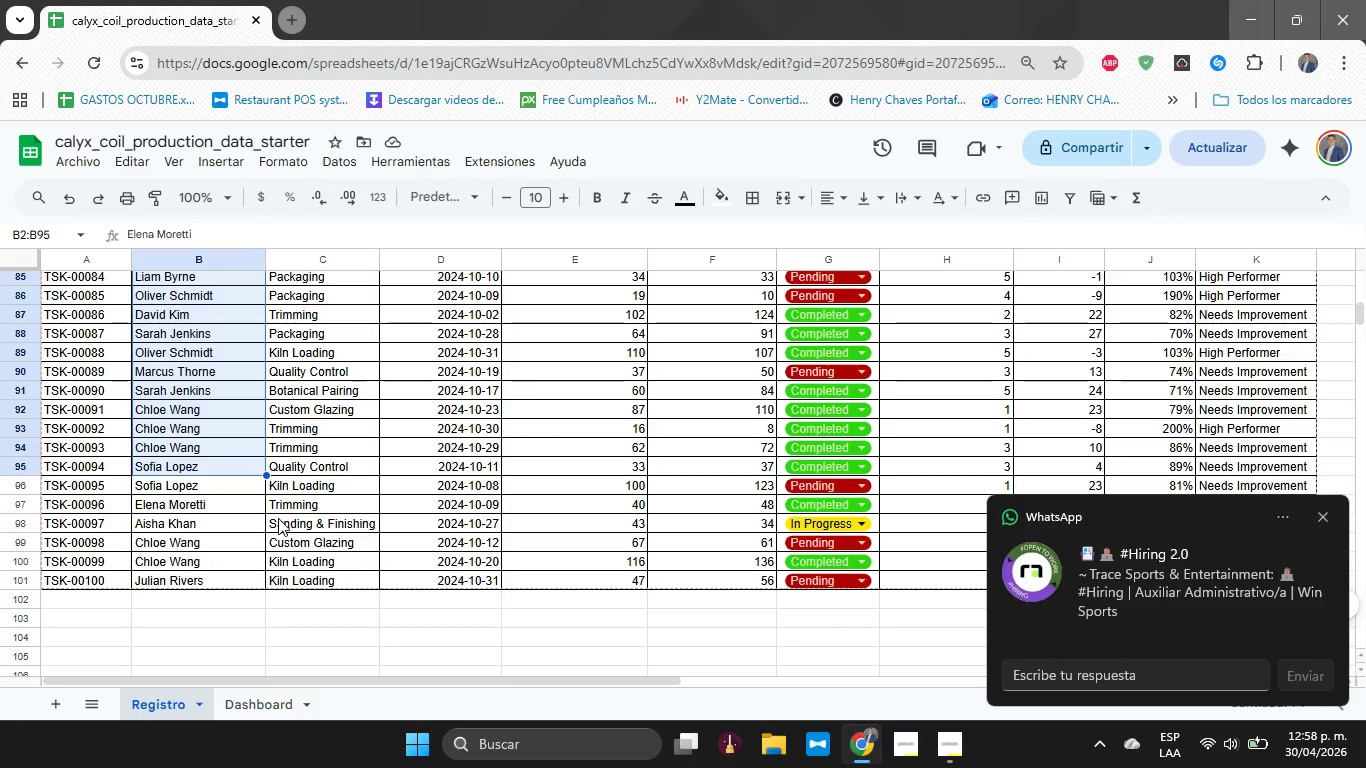 
scroll: coordinate [281, 506], scroll_direction: up, amount: 19.0
 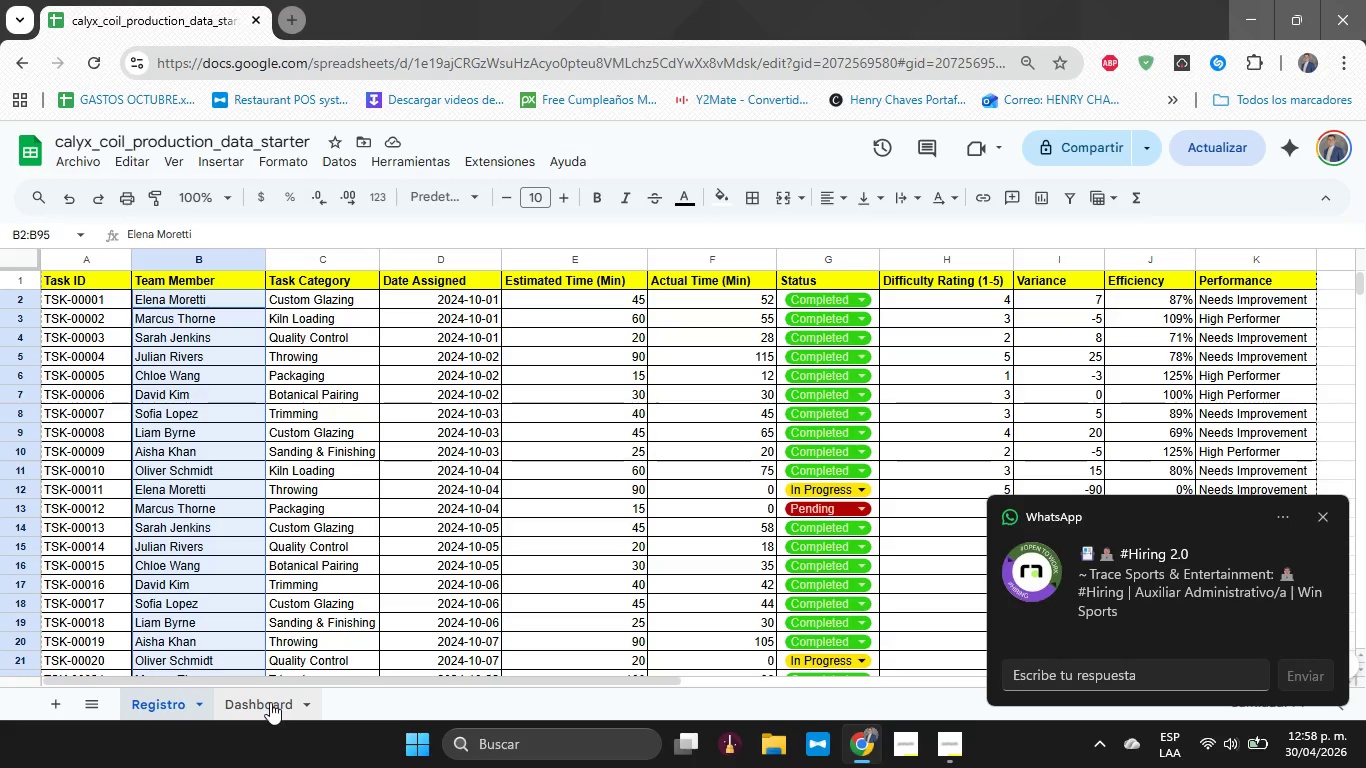 
left_click([270, 702])
 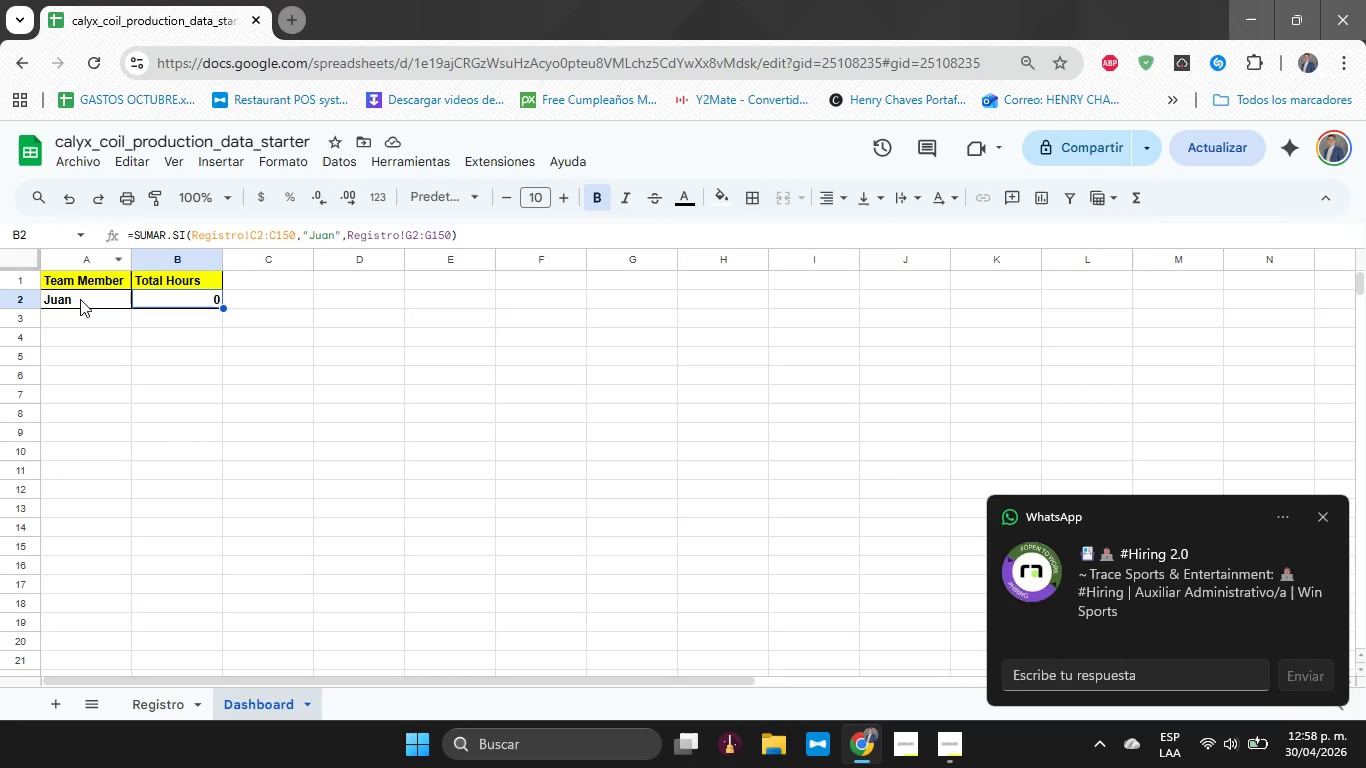 
left_click([80, 295])
 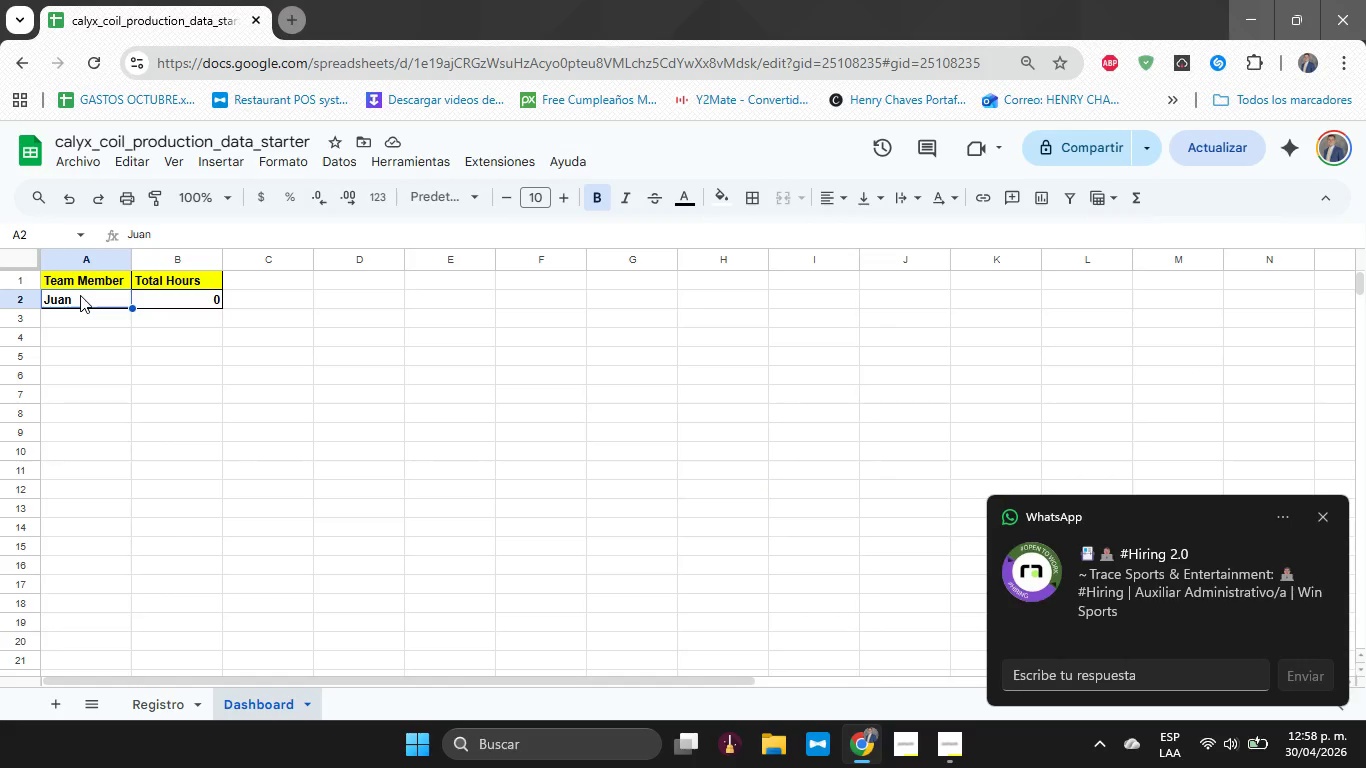 
type(Elena)
 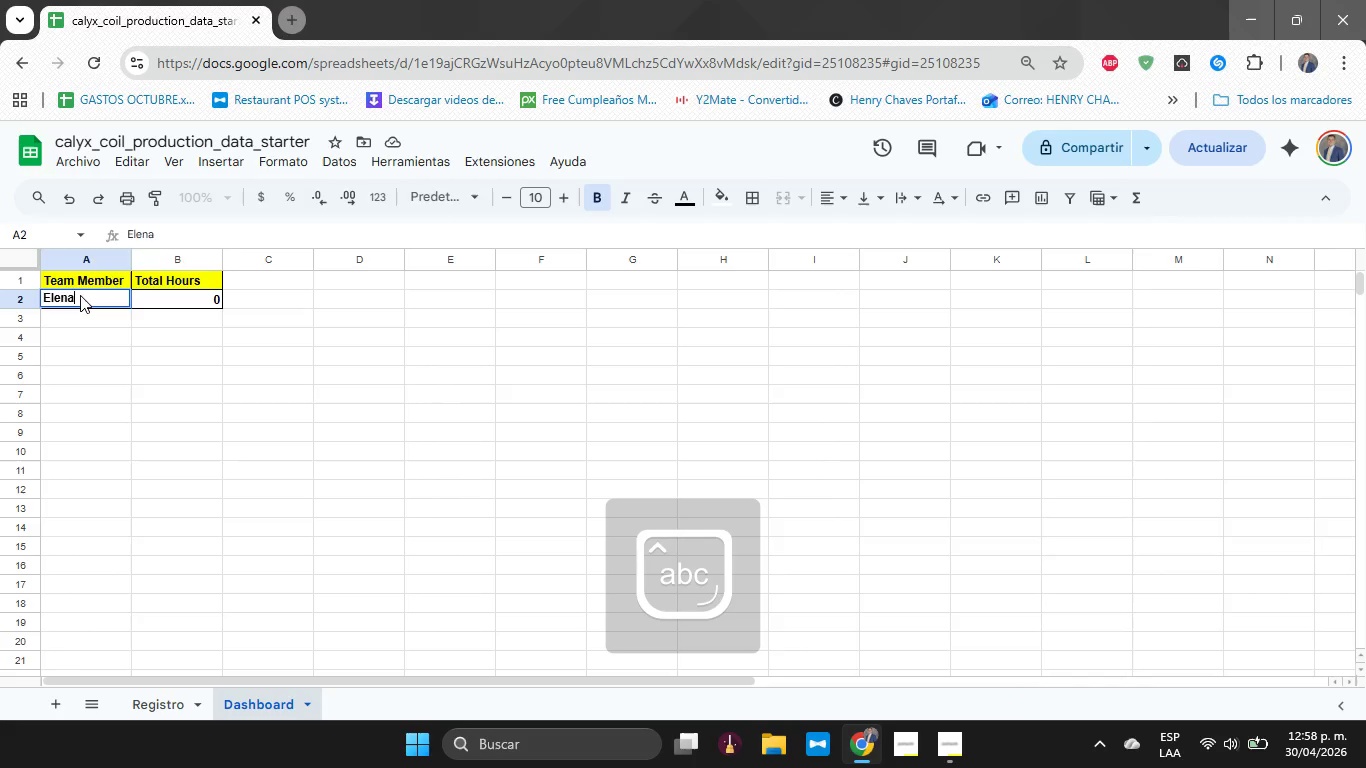 
key(Enter)
 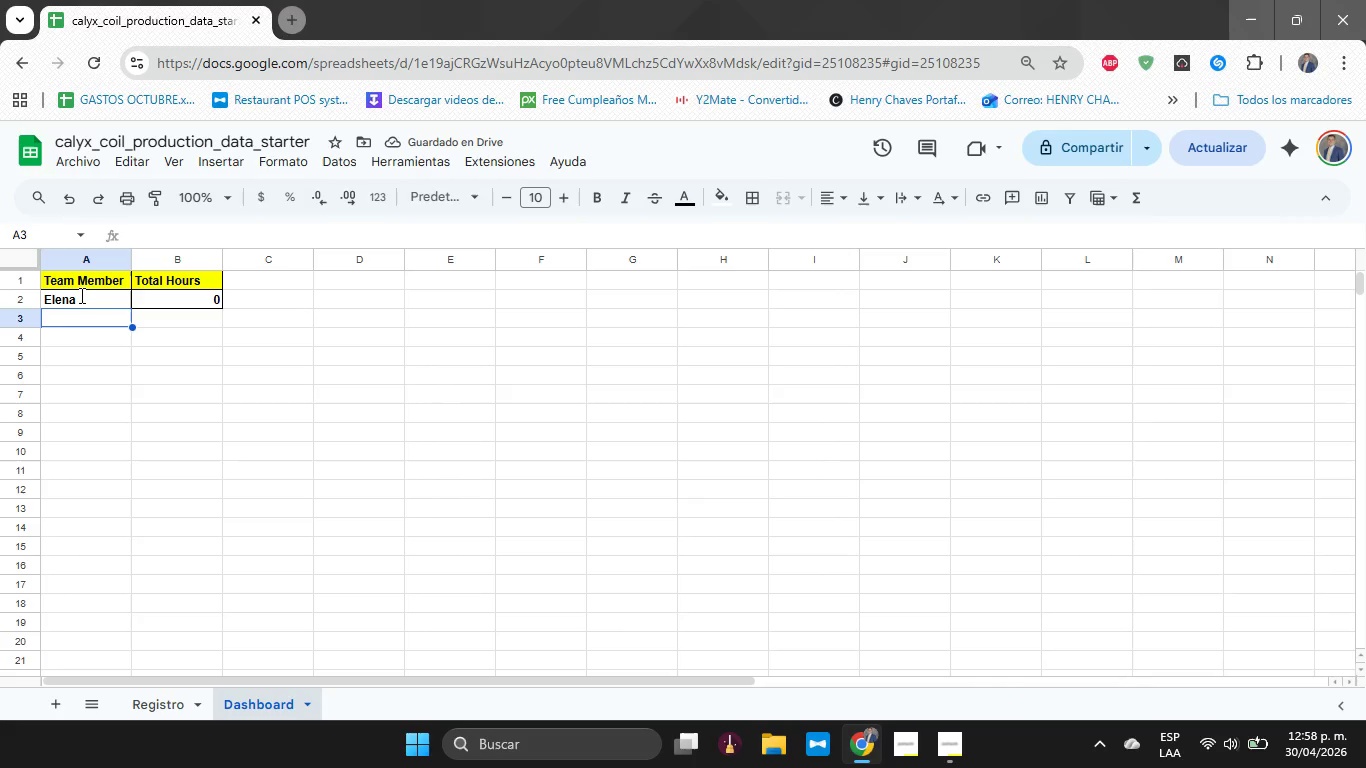 
wait(8.14)
 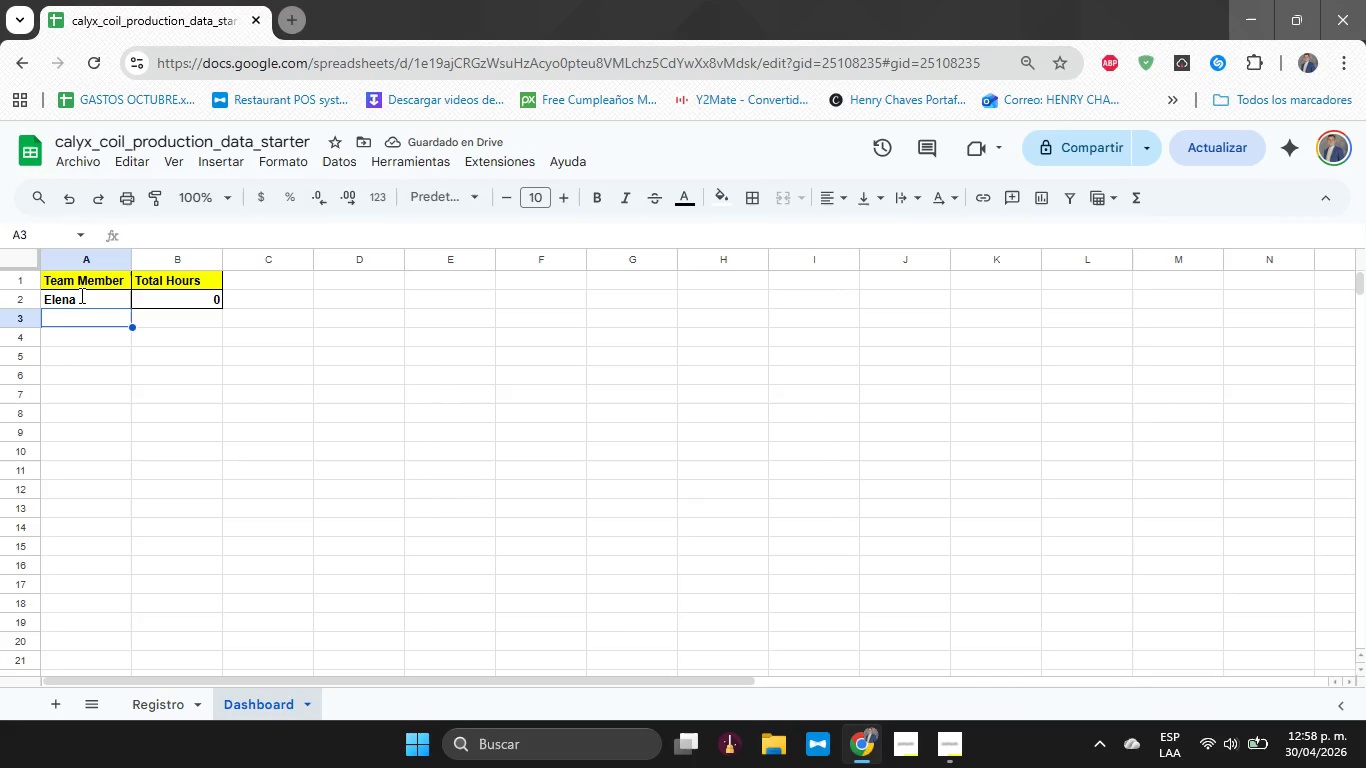 
left_click([253, 346])
 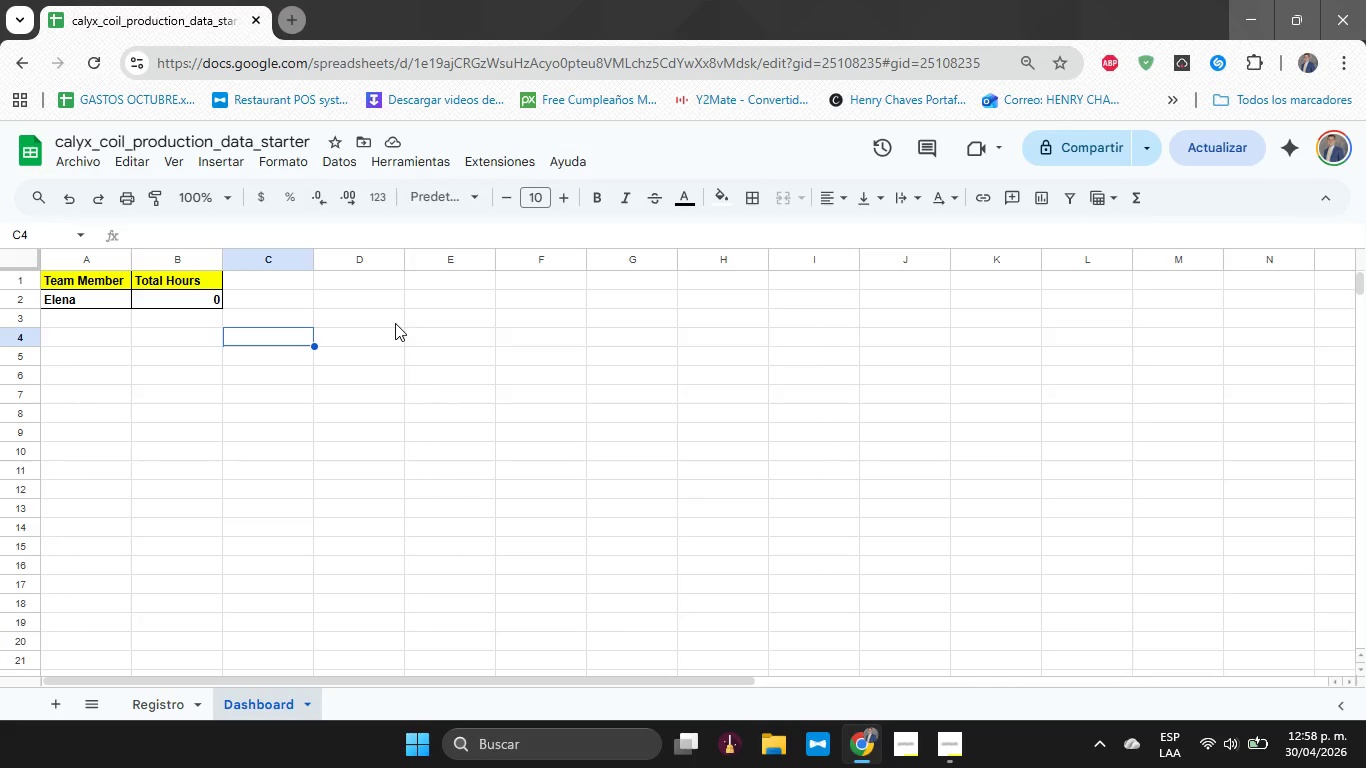 
left_click([395, 323])
 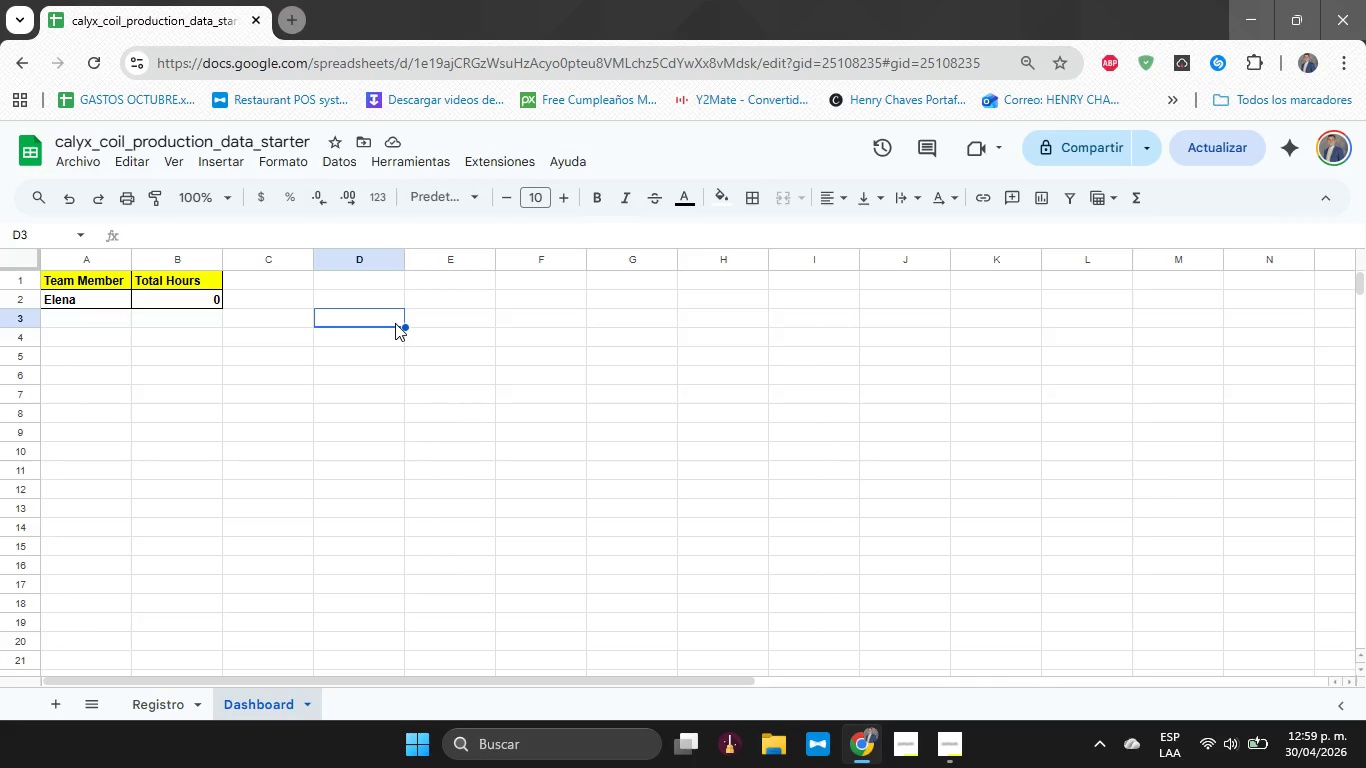 
wait(26.86)
 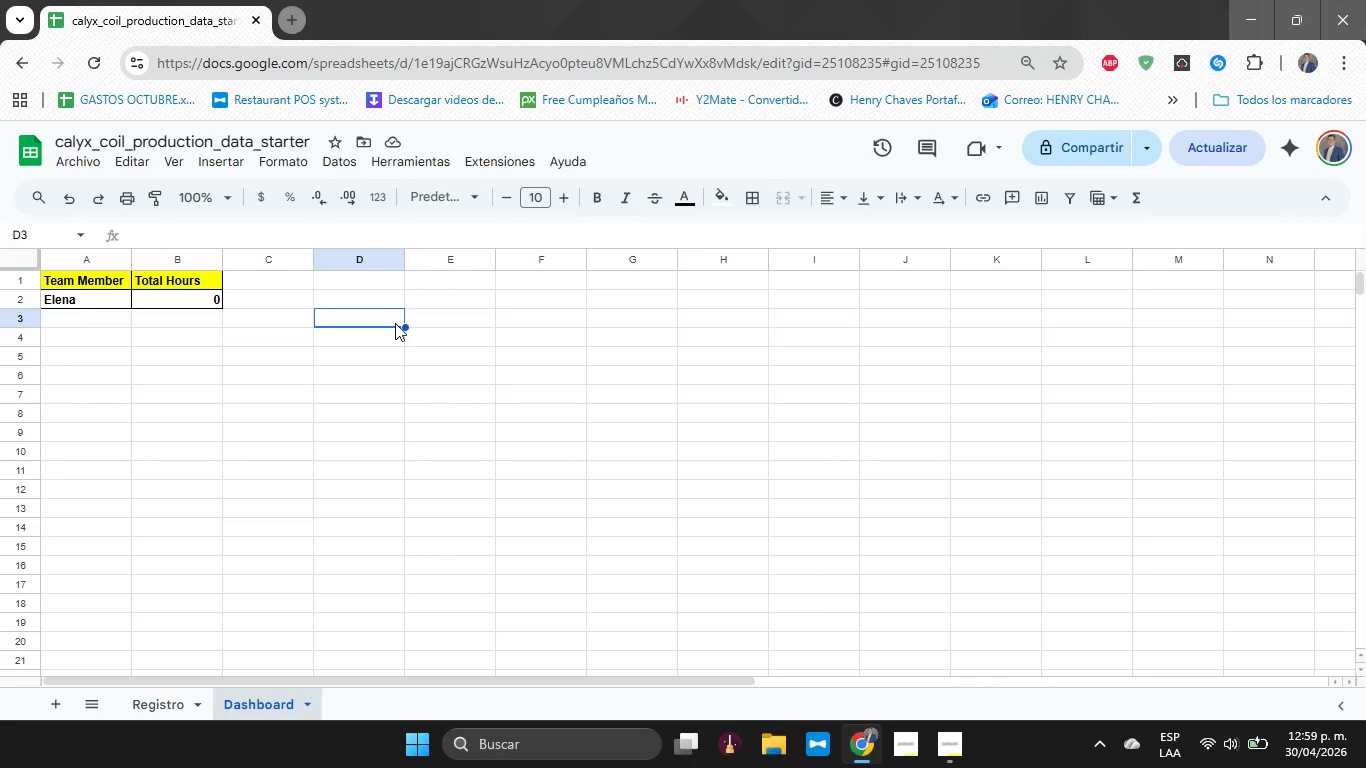 
double_click([313, 325])
 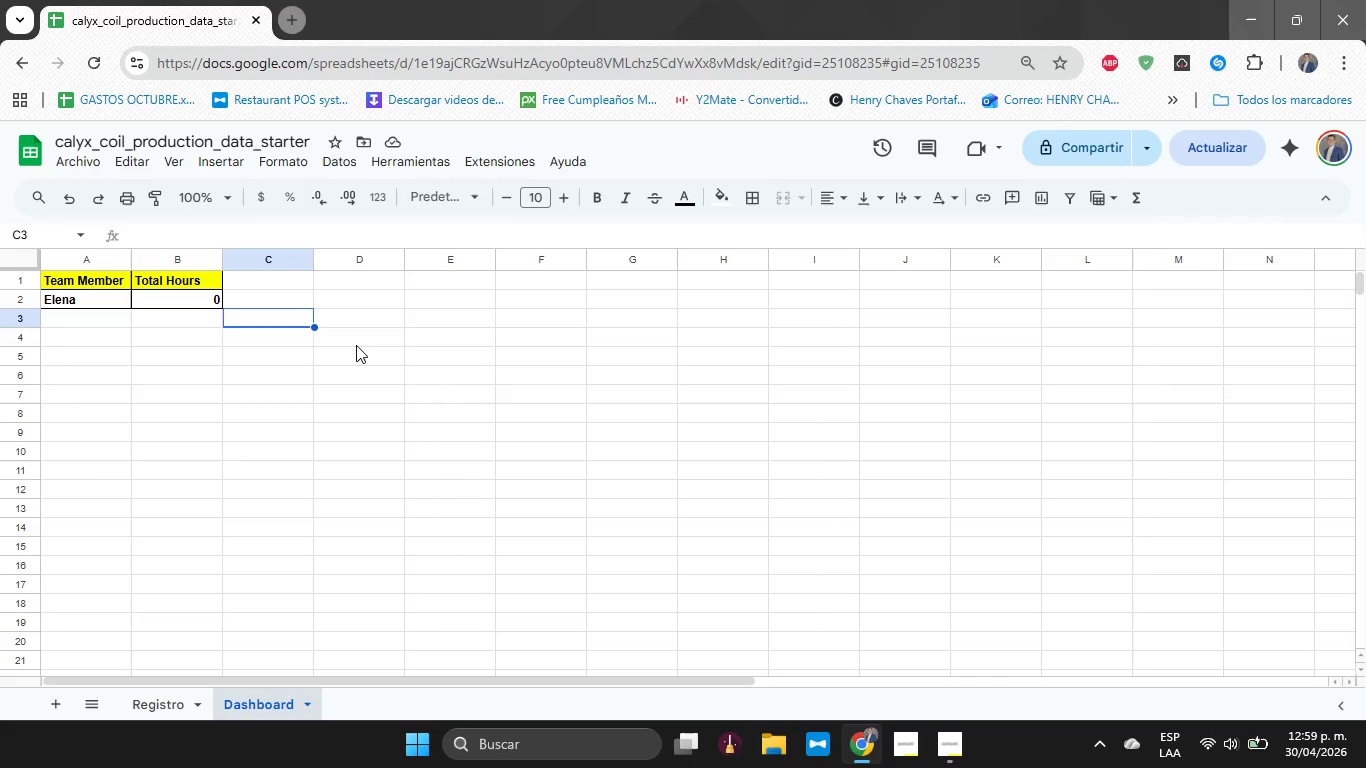 
left_click([356, 345])
 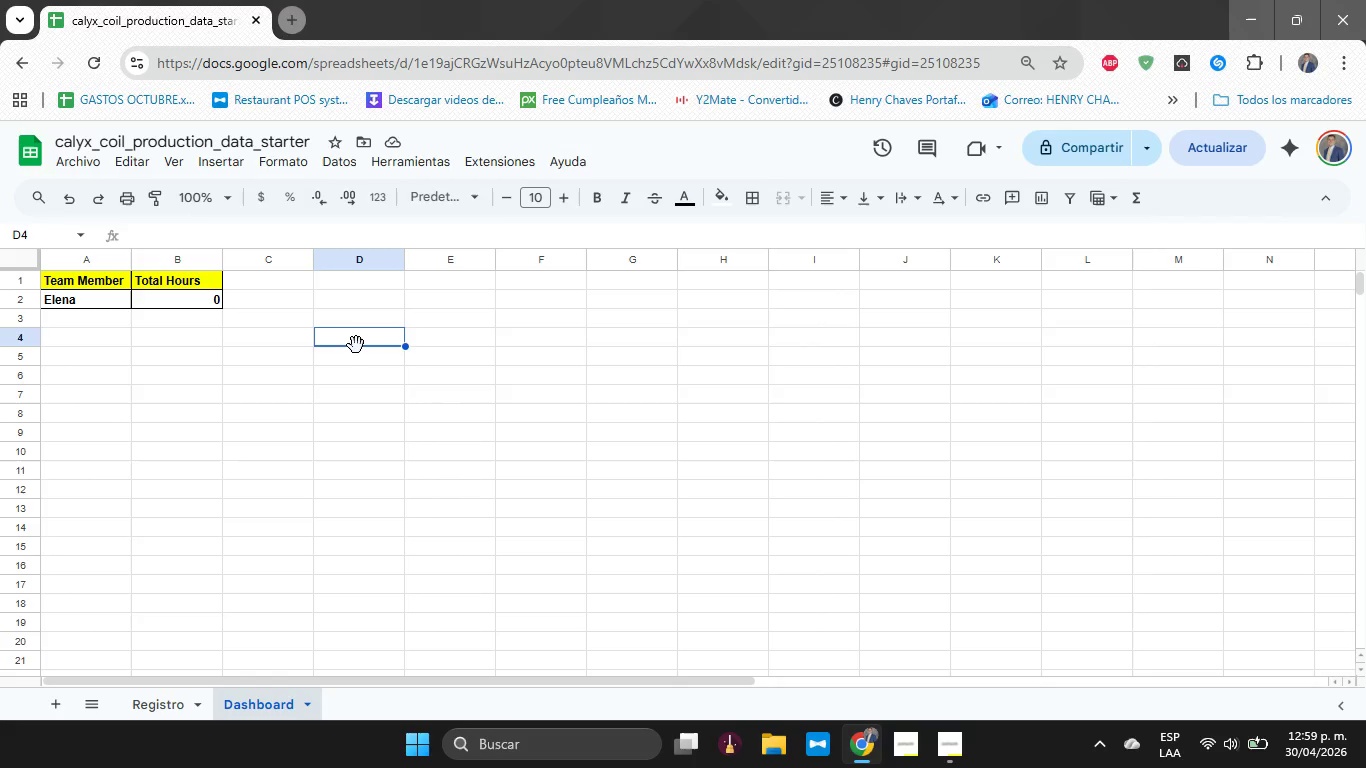 
wait(9.66)
 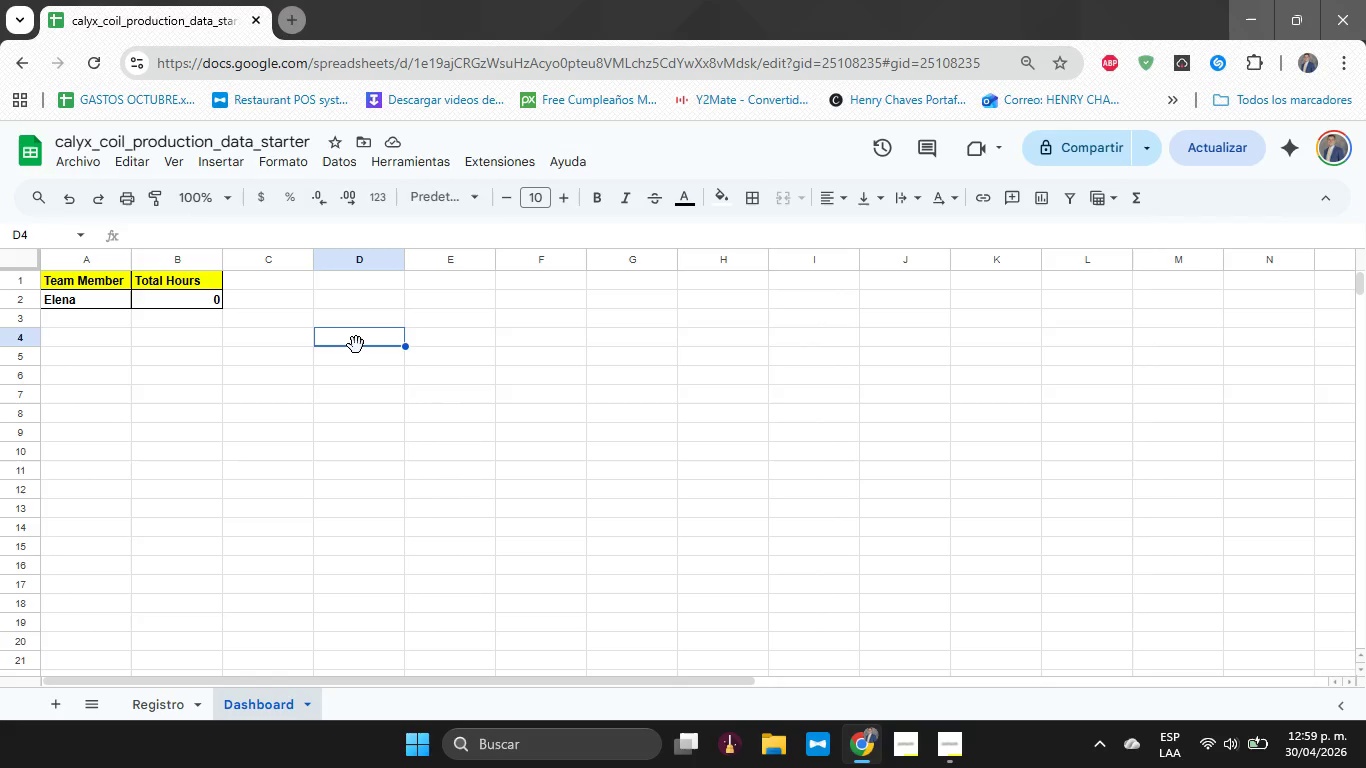 
left_click([170, 301])
 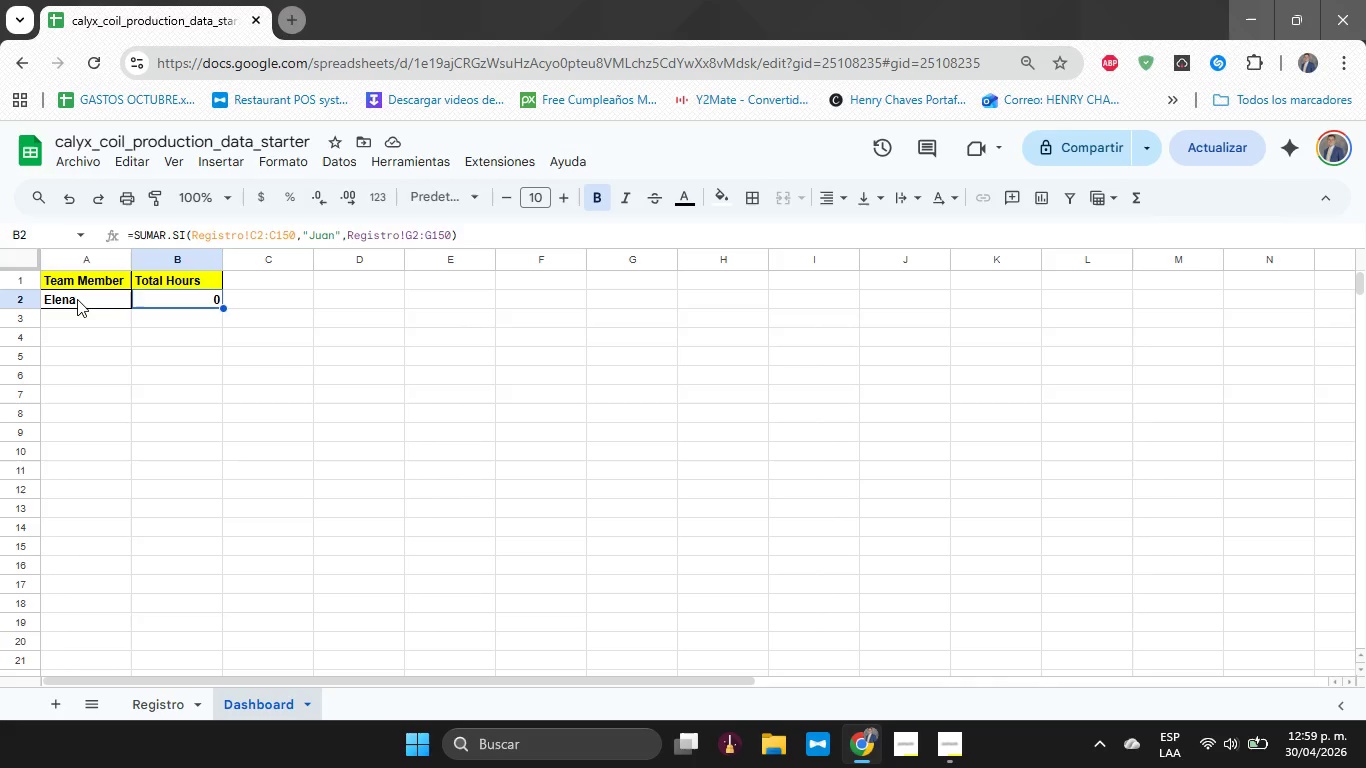 
left_click([77, 299])
 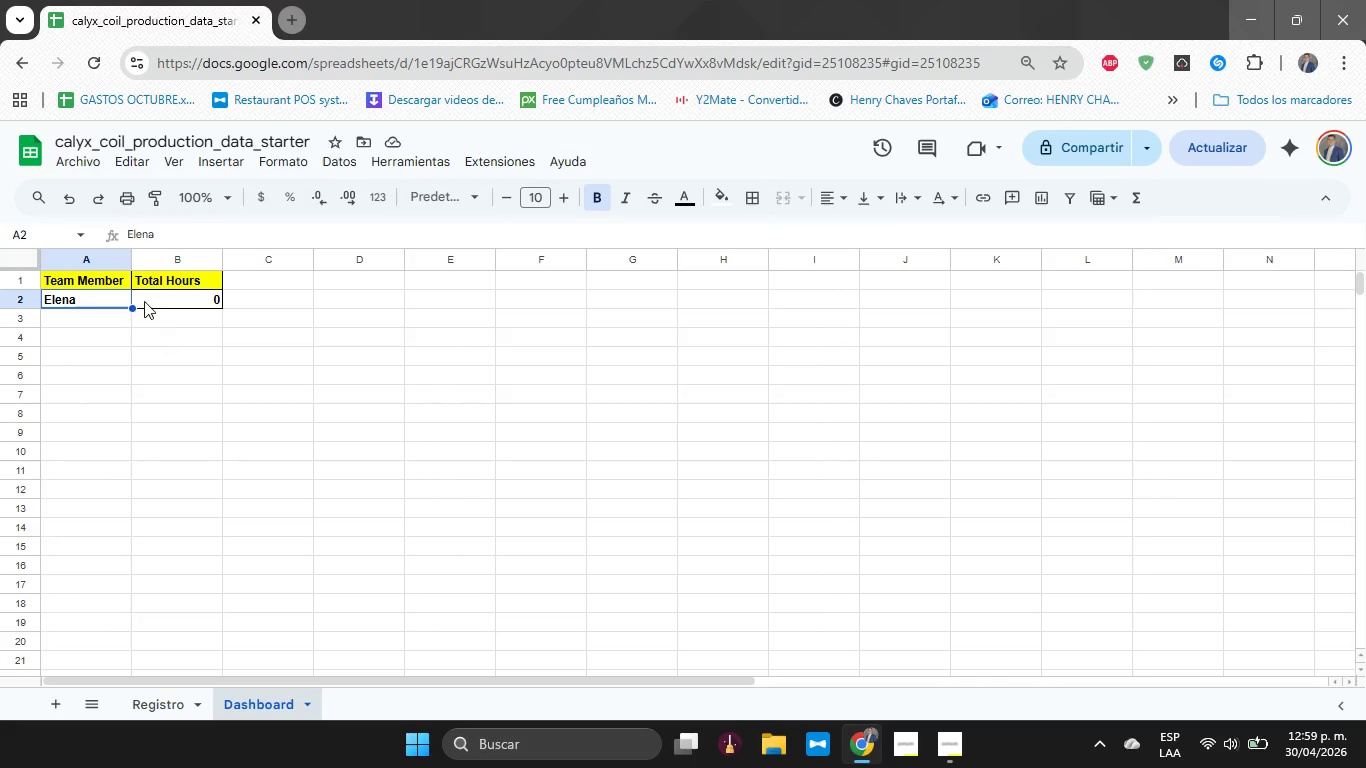 
left_click([164, 297])
 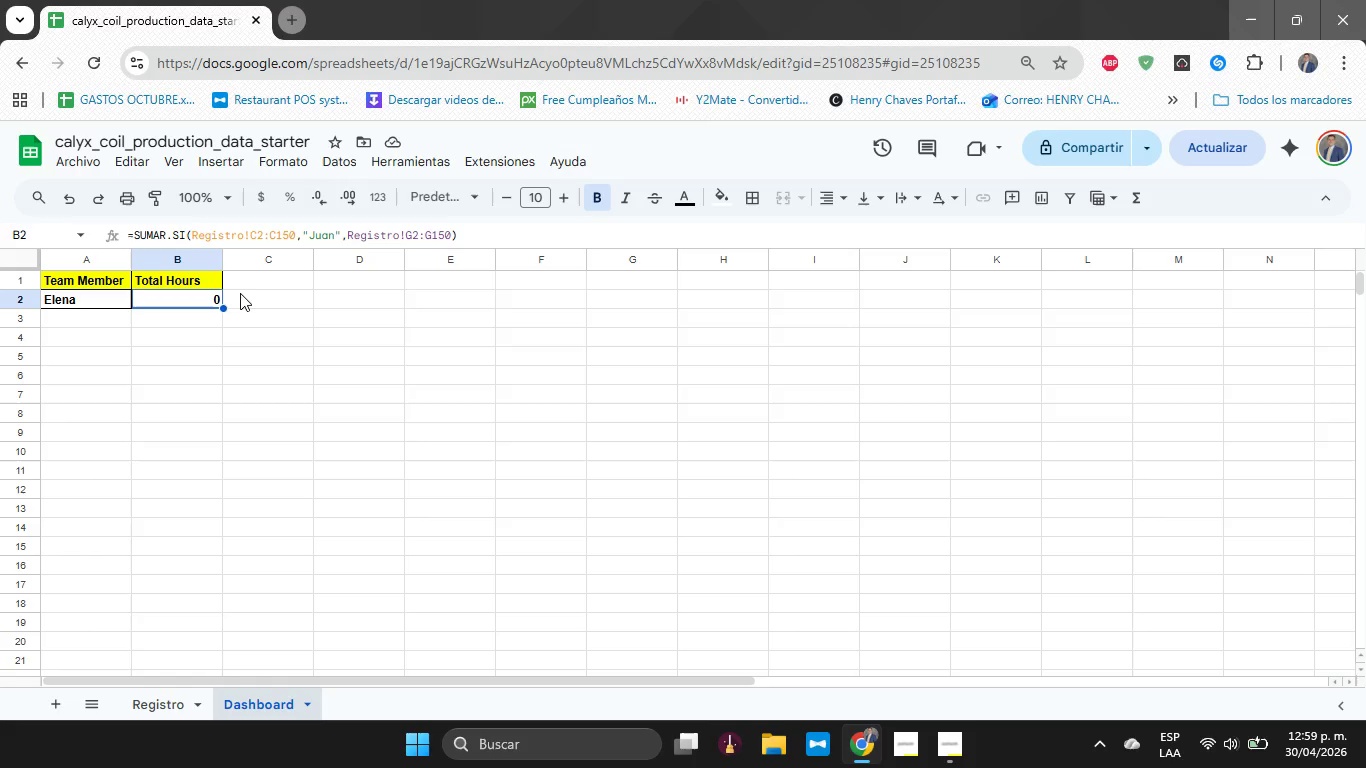 
left_click([163, 700])
 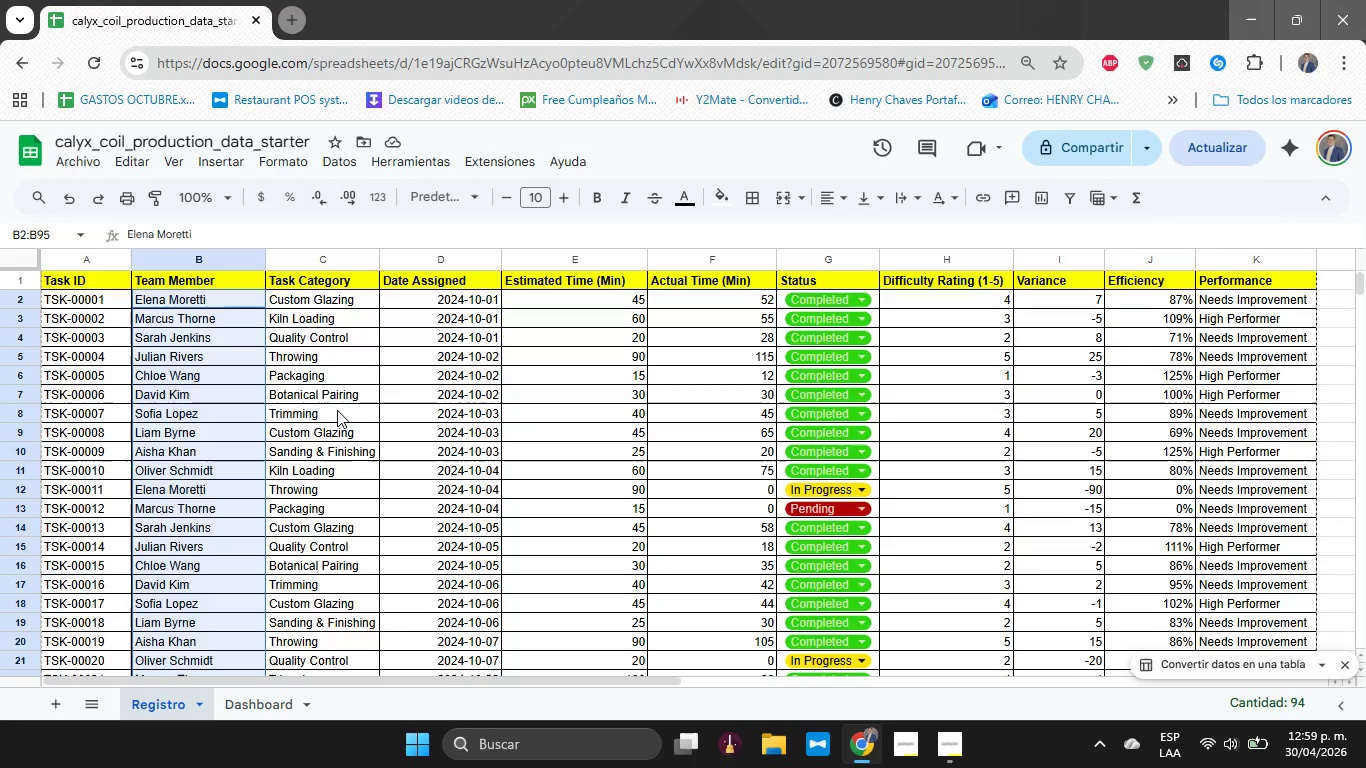 
scroll: coordinate [337, 414], scroll_direction: down, amount: 8.0
 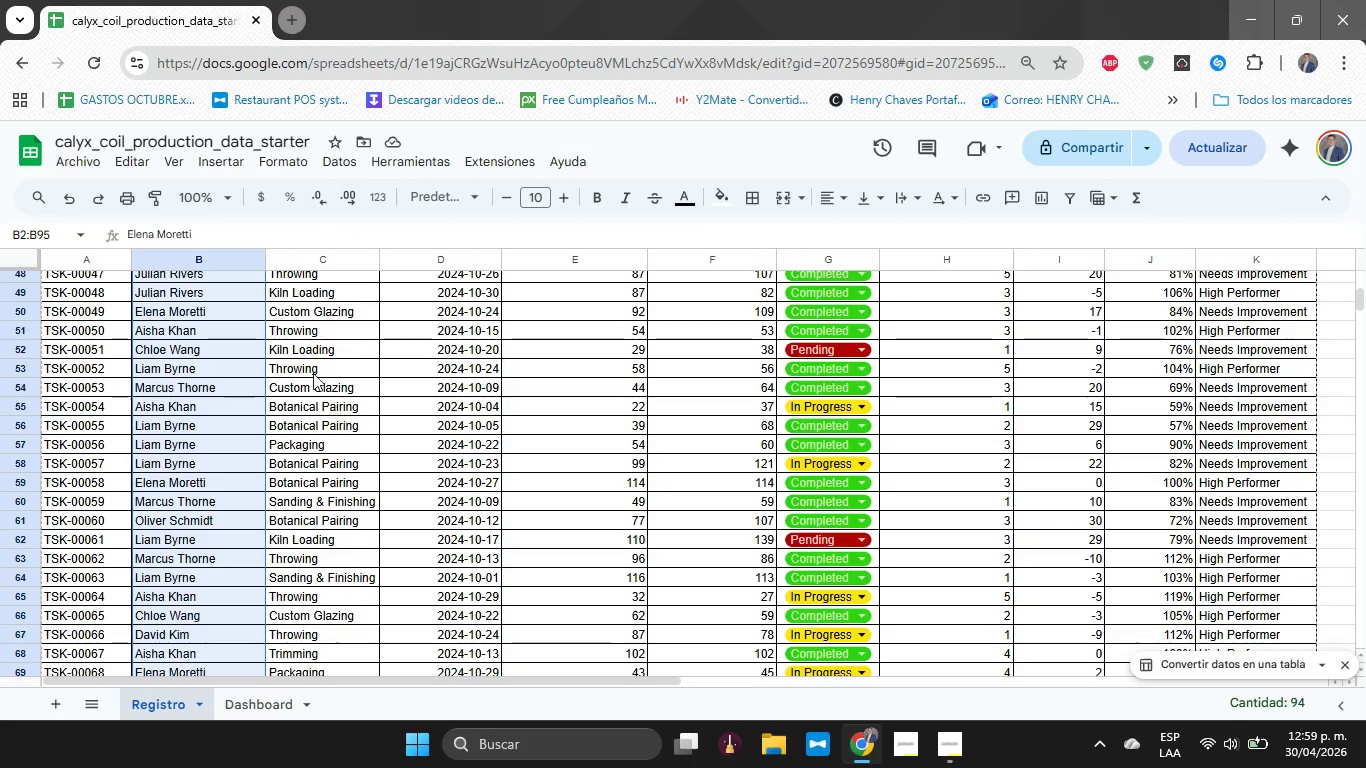 
scroll: coordinate [313, 372], scroll_direction: none, amount: 0.0
 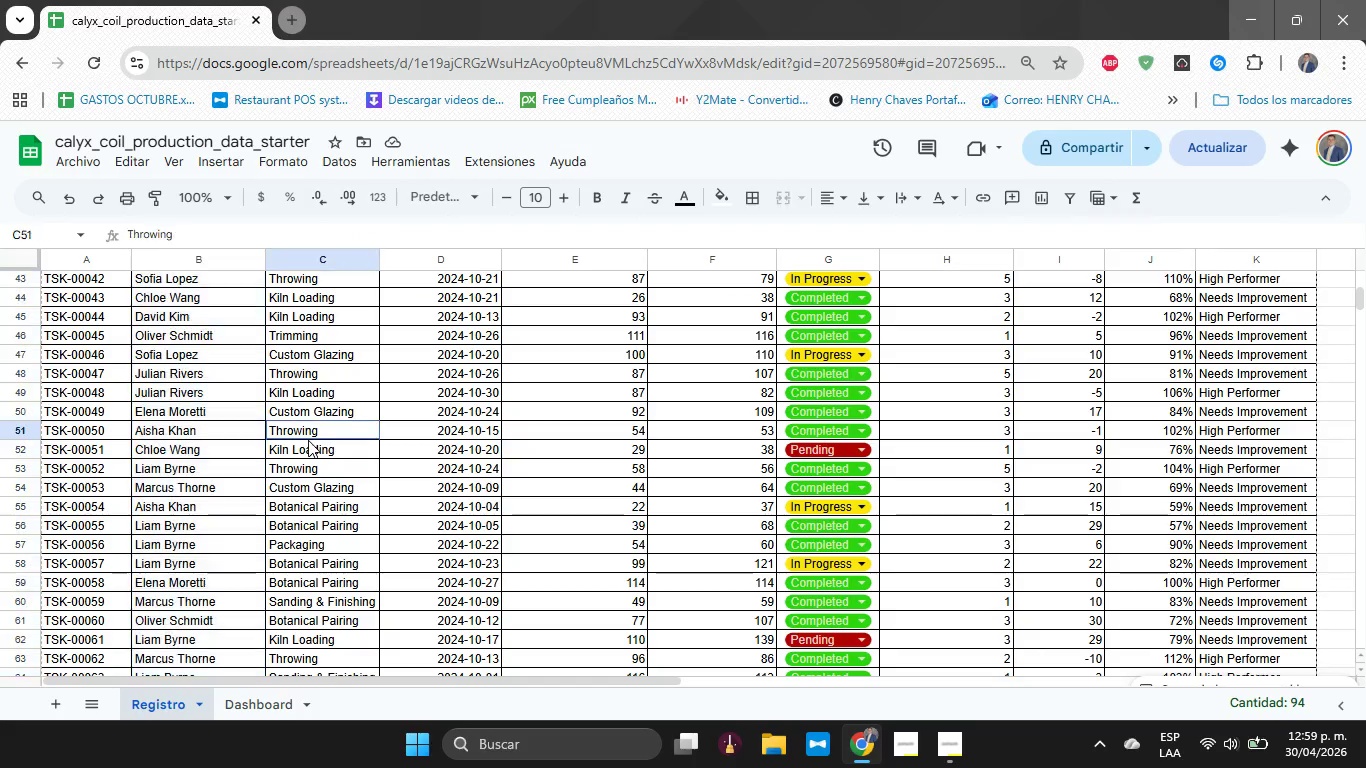 
double_click([308, 440])
 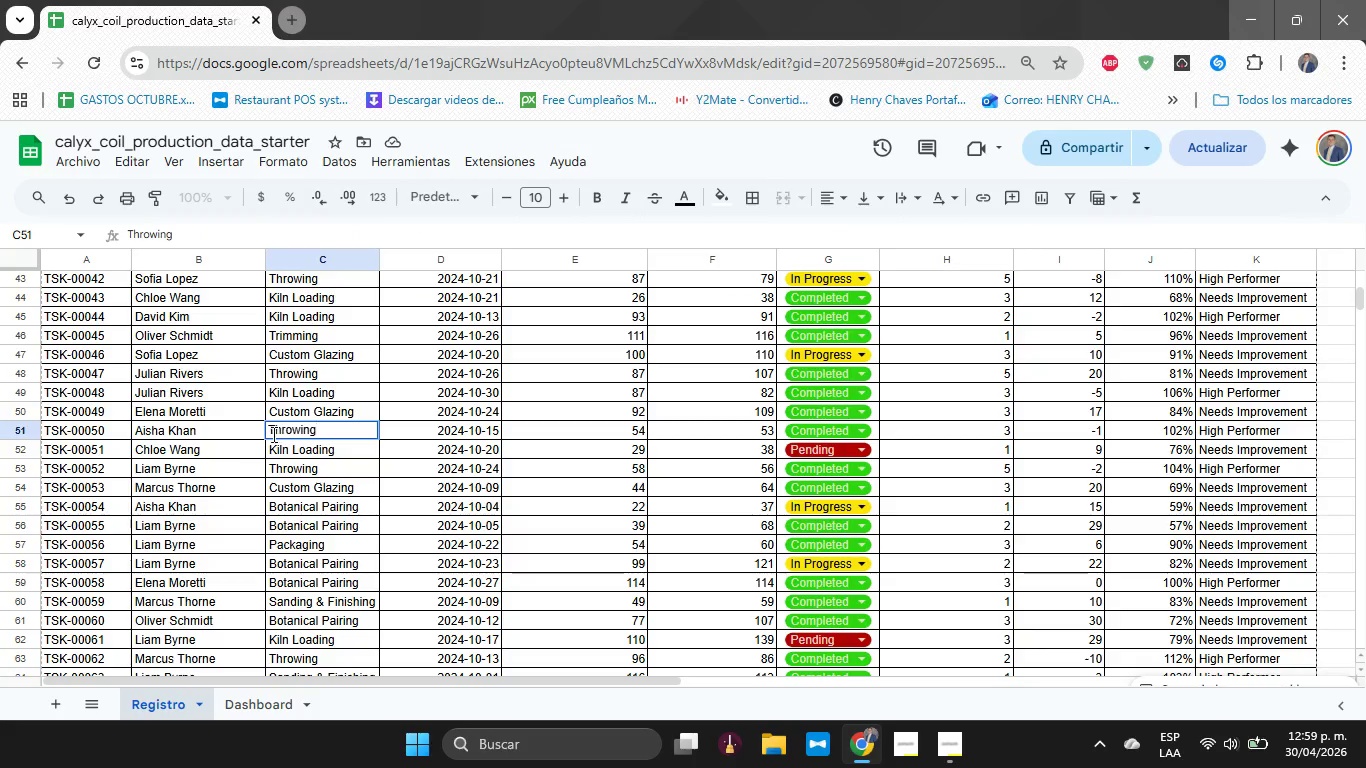 
left_click([272, 434])
 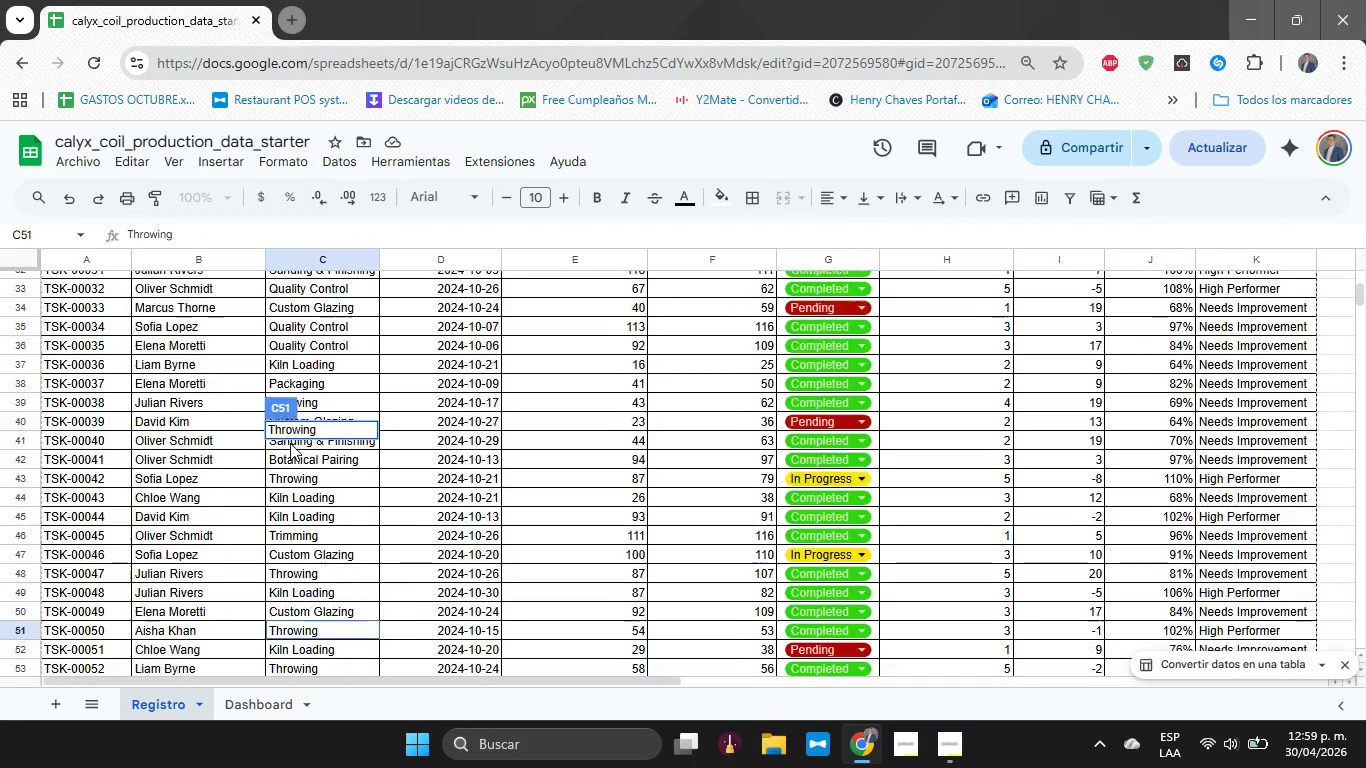 
left_click([303, 337])
 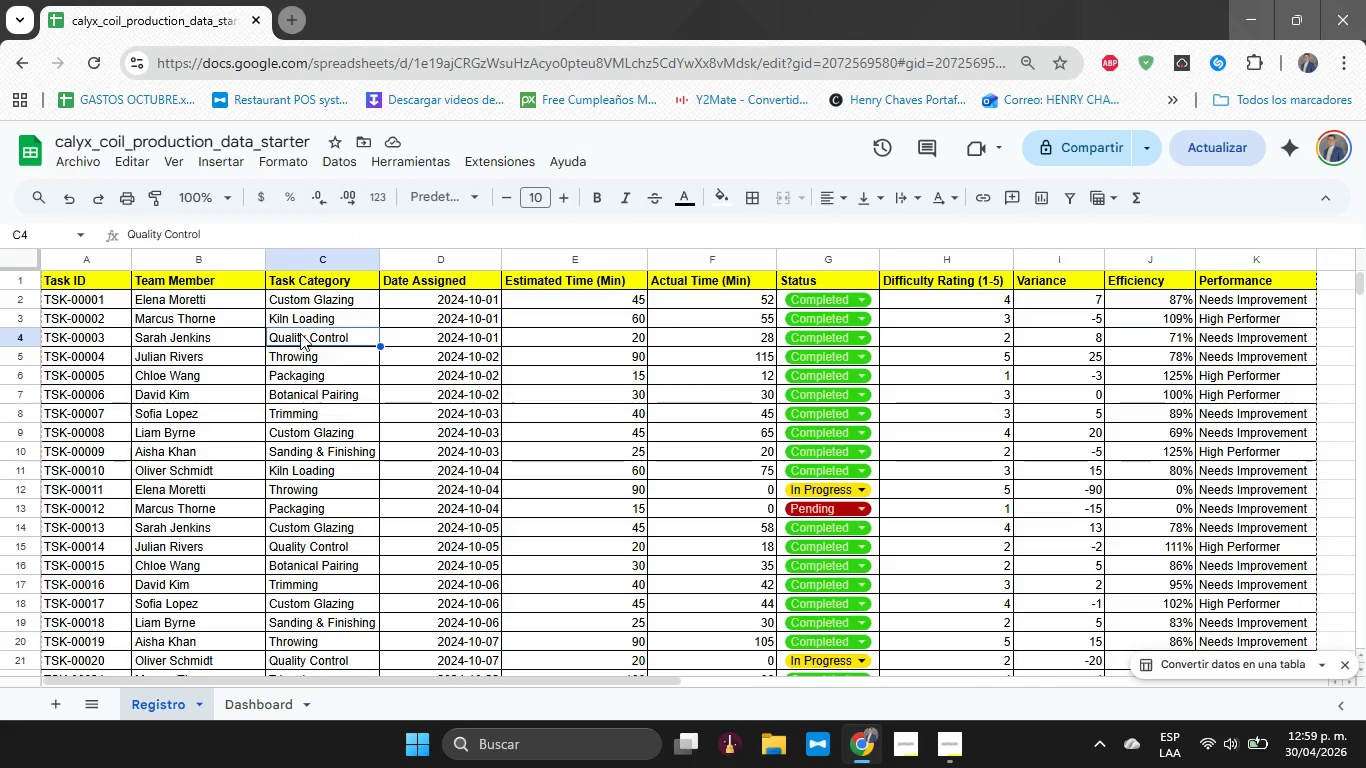 
scroll: coordinate [300, 333], scroll_direction: up, amount: 9.0
 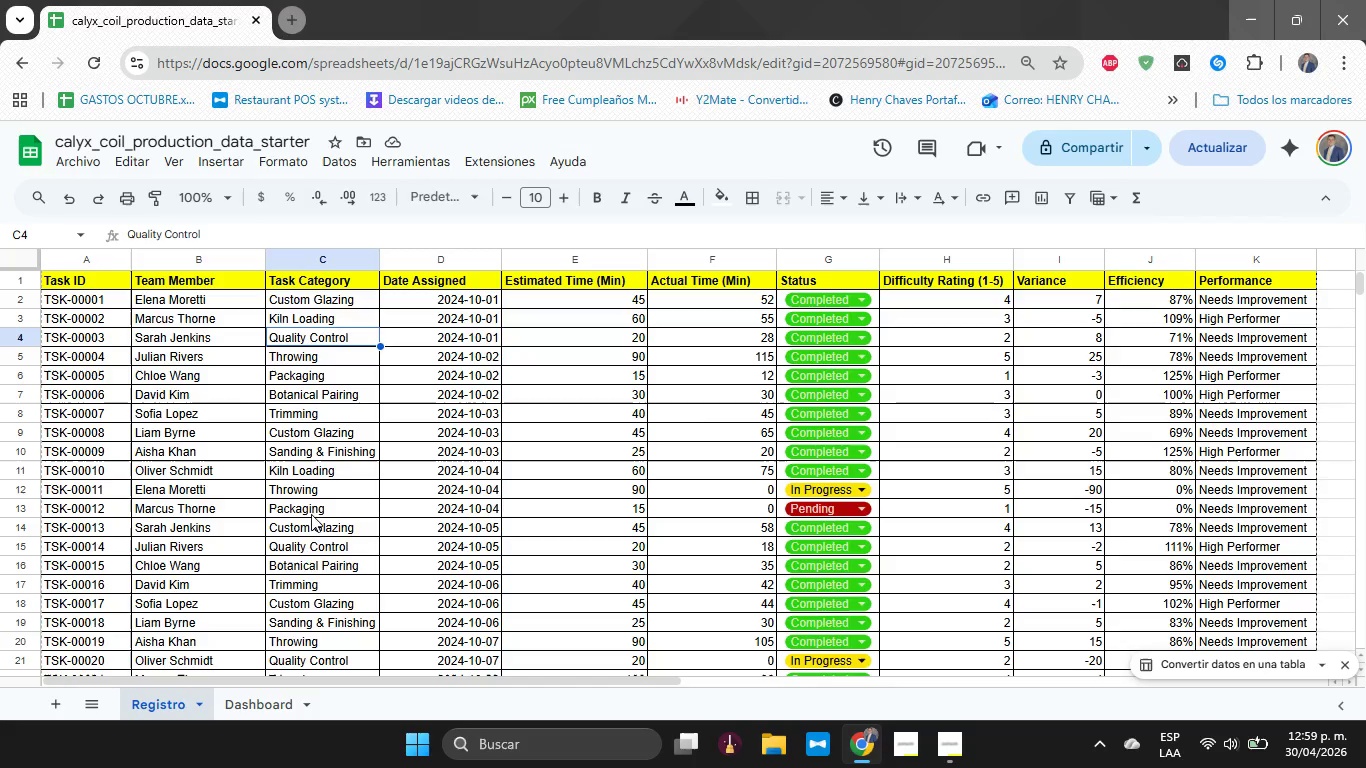 
left_click([266, 703])
 